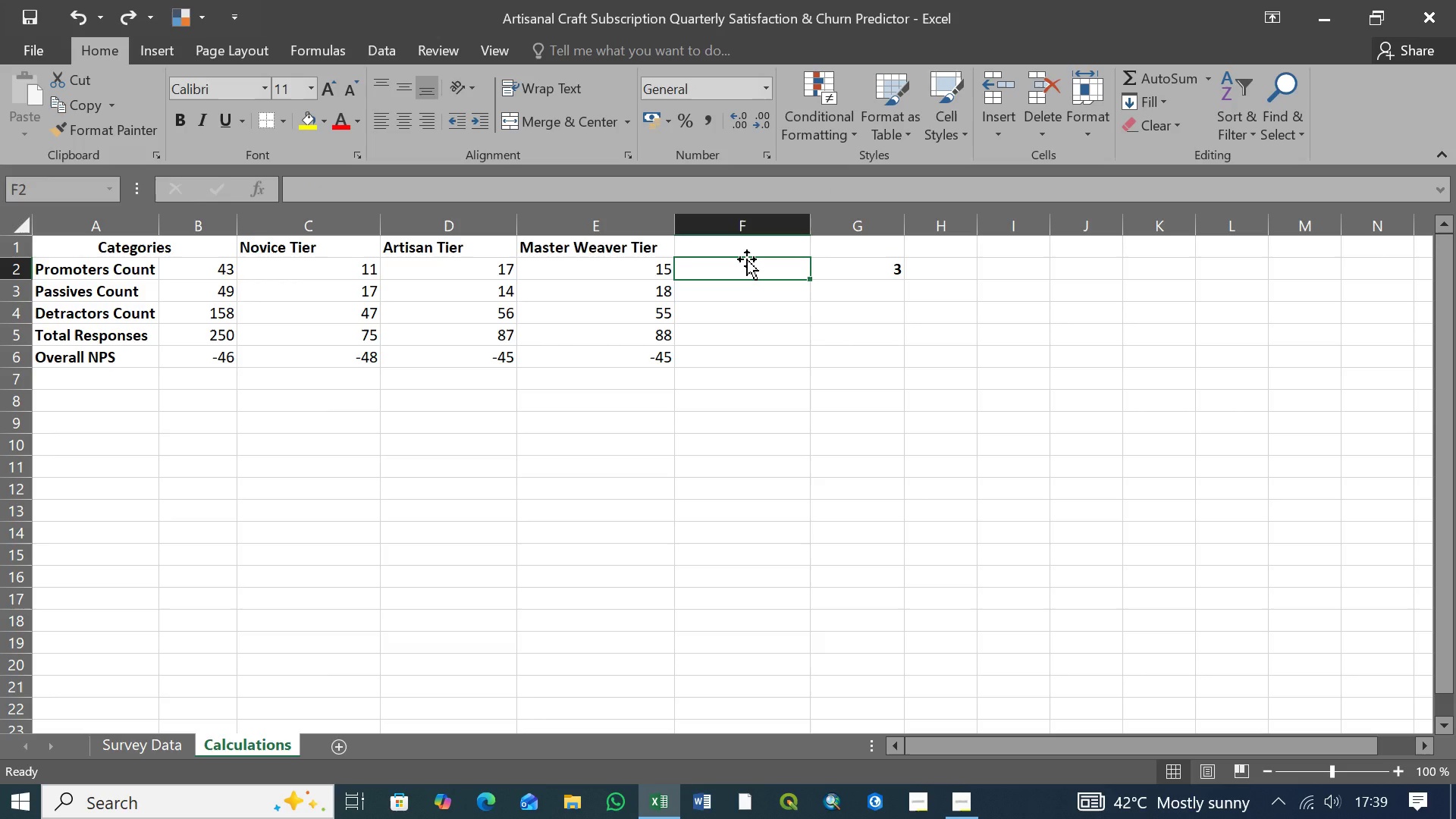 
wait(6.64)
 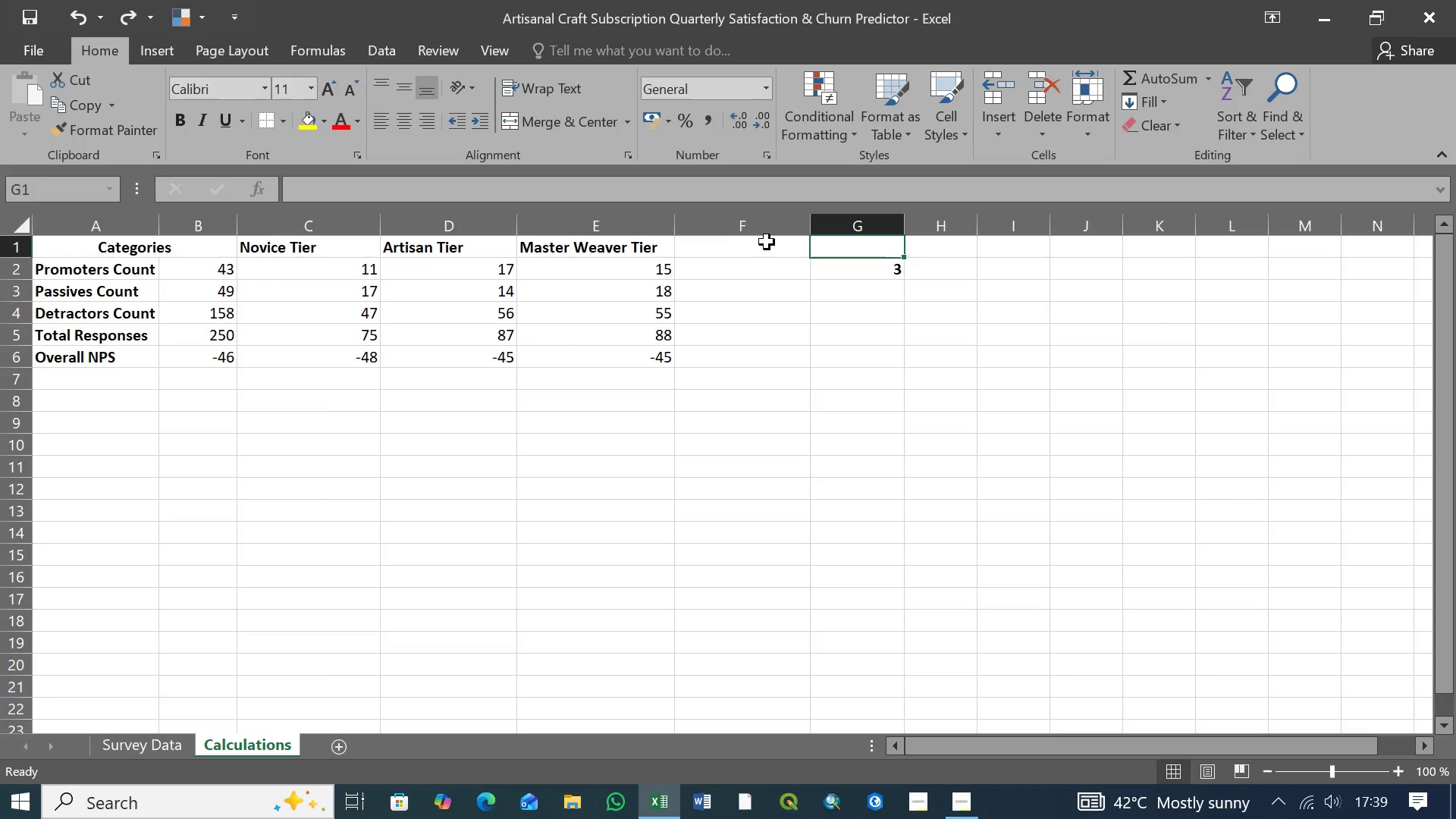 
left_click([883, 272])
 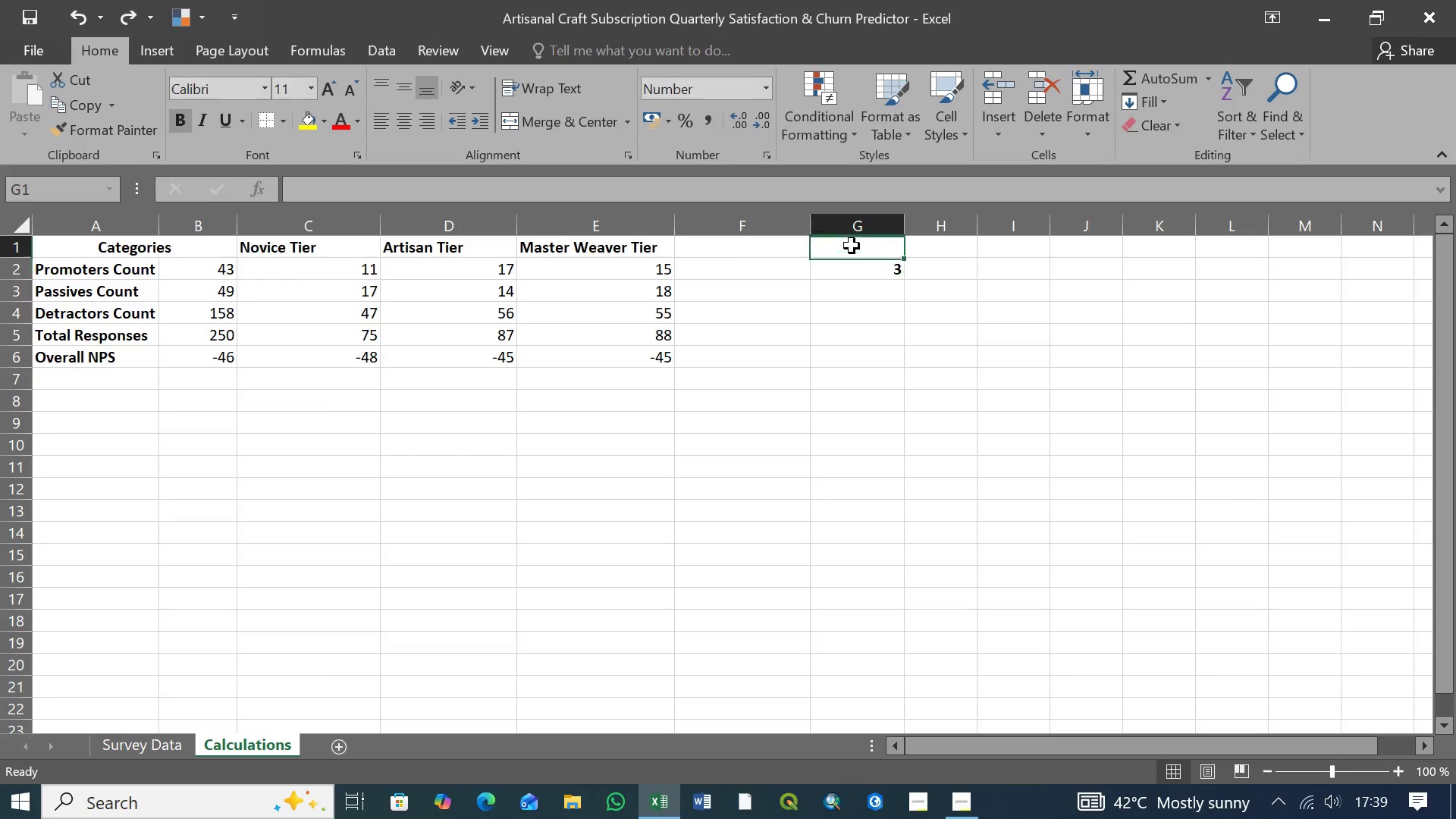 
double_click([852, 246])
 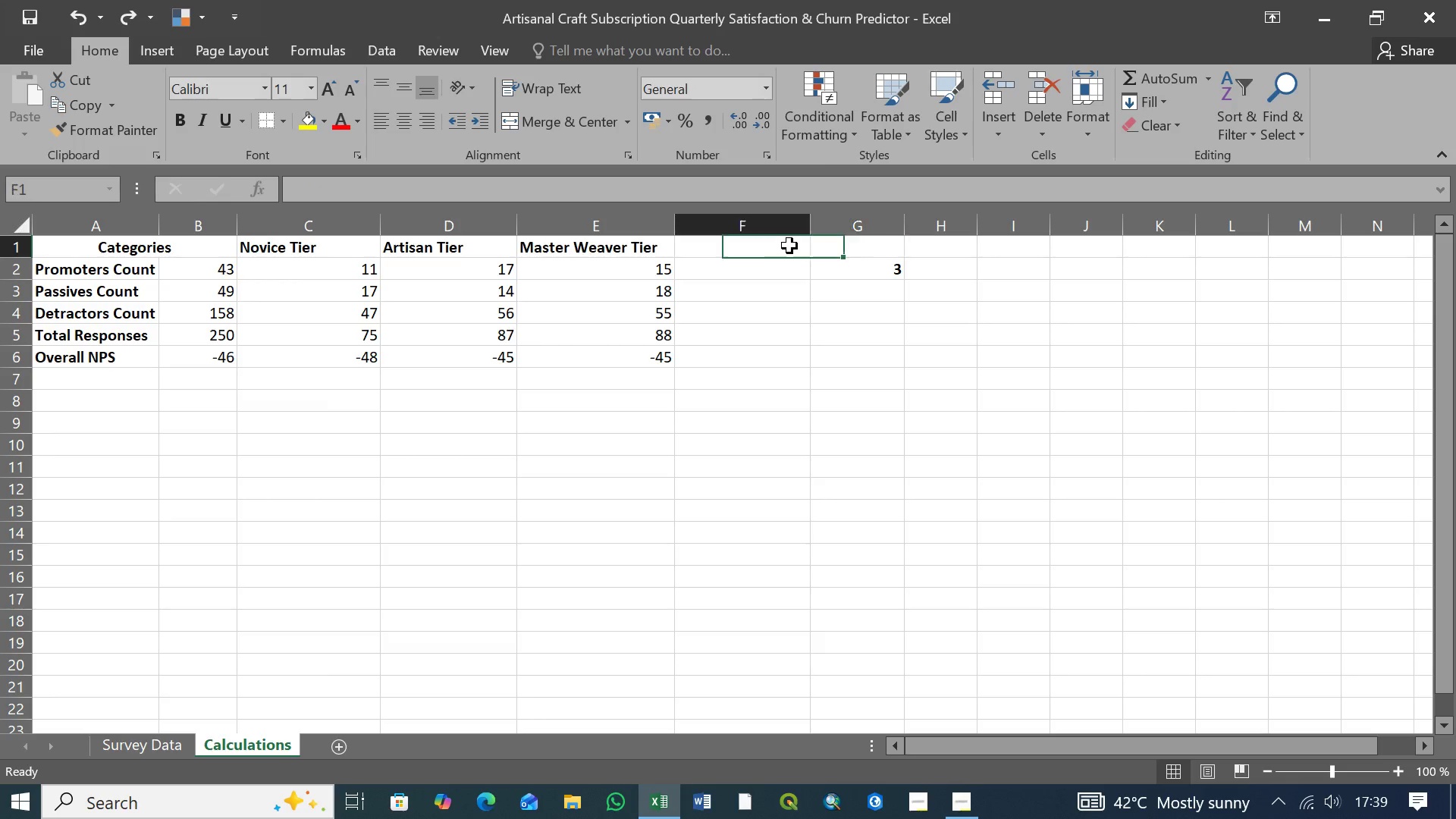 
triple_click([789, 246])
 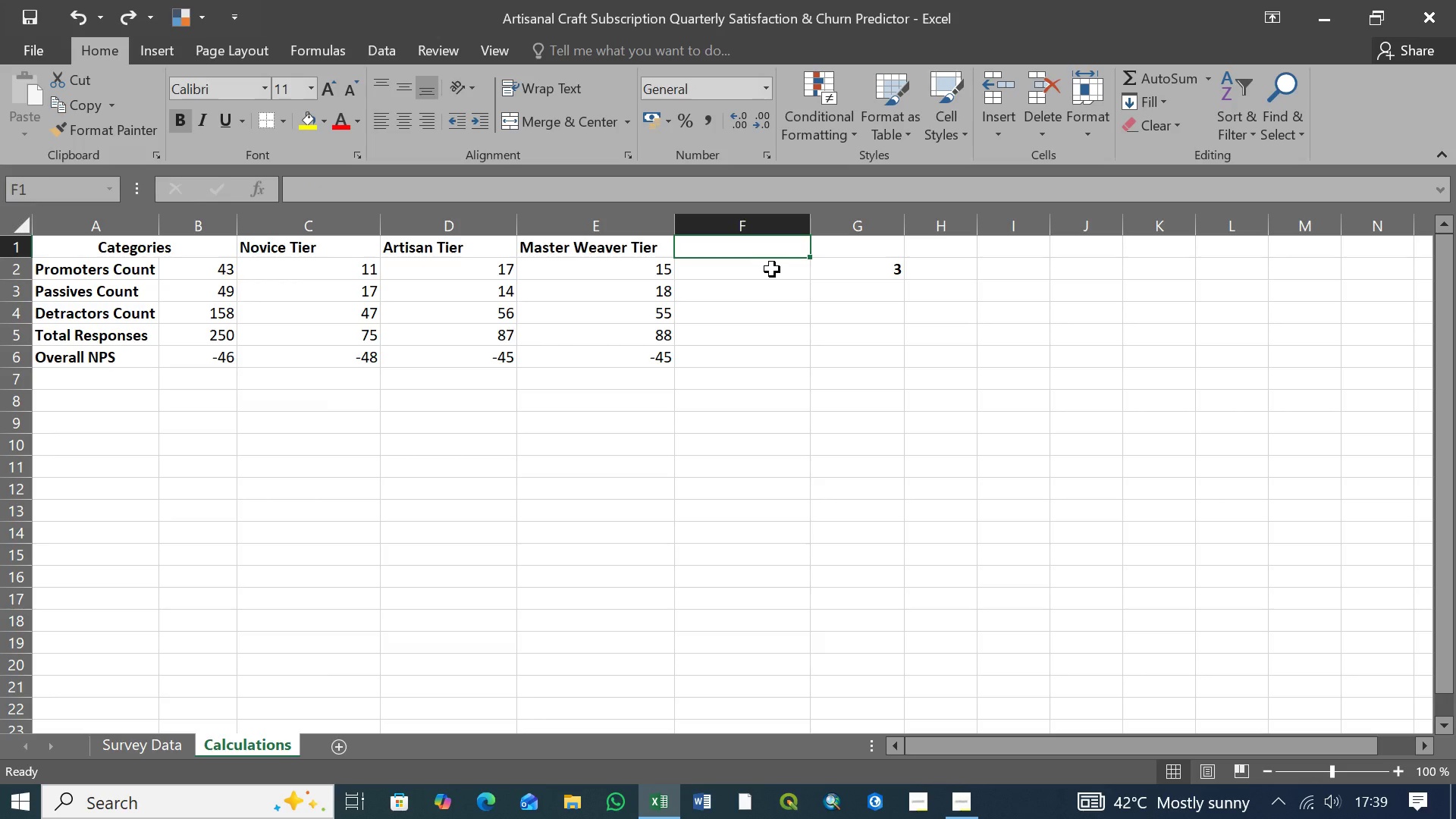 
wait(8.61)
 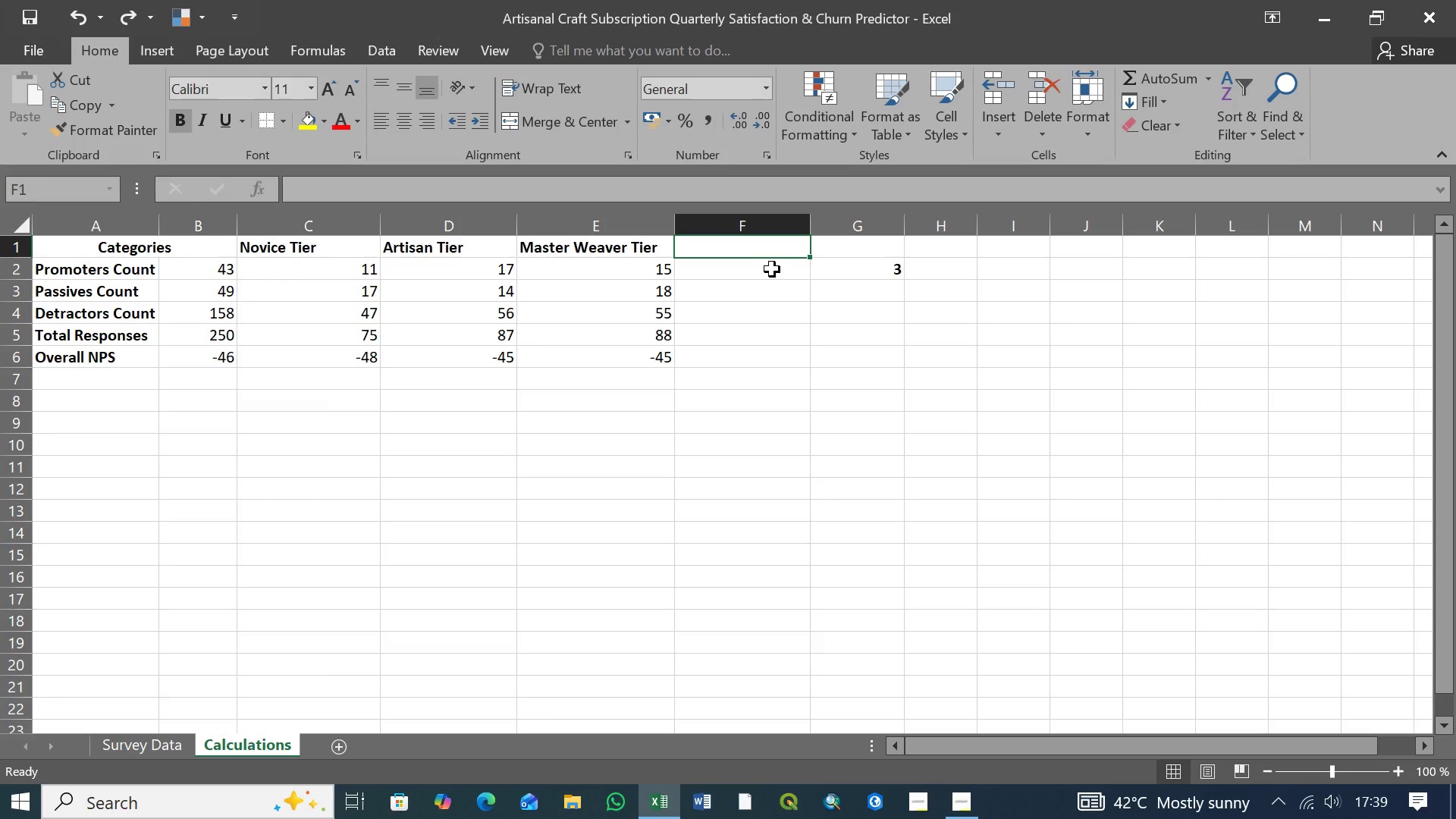 
left_click([773, 270])
 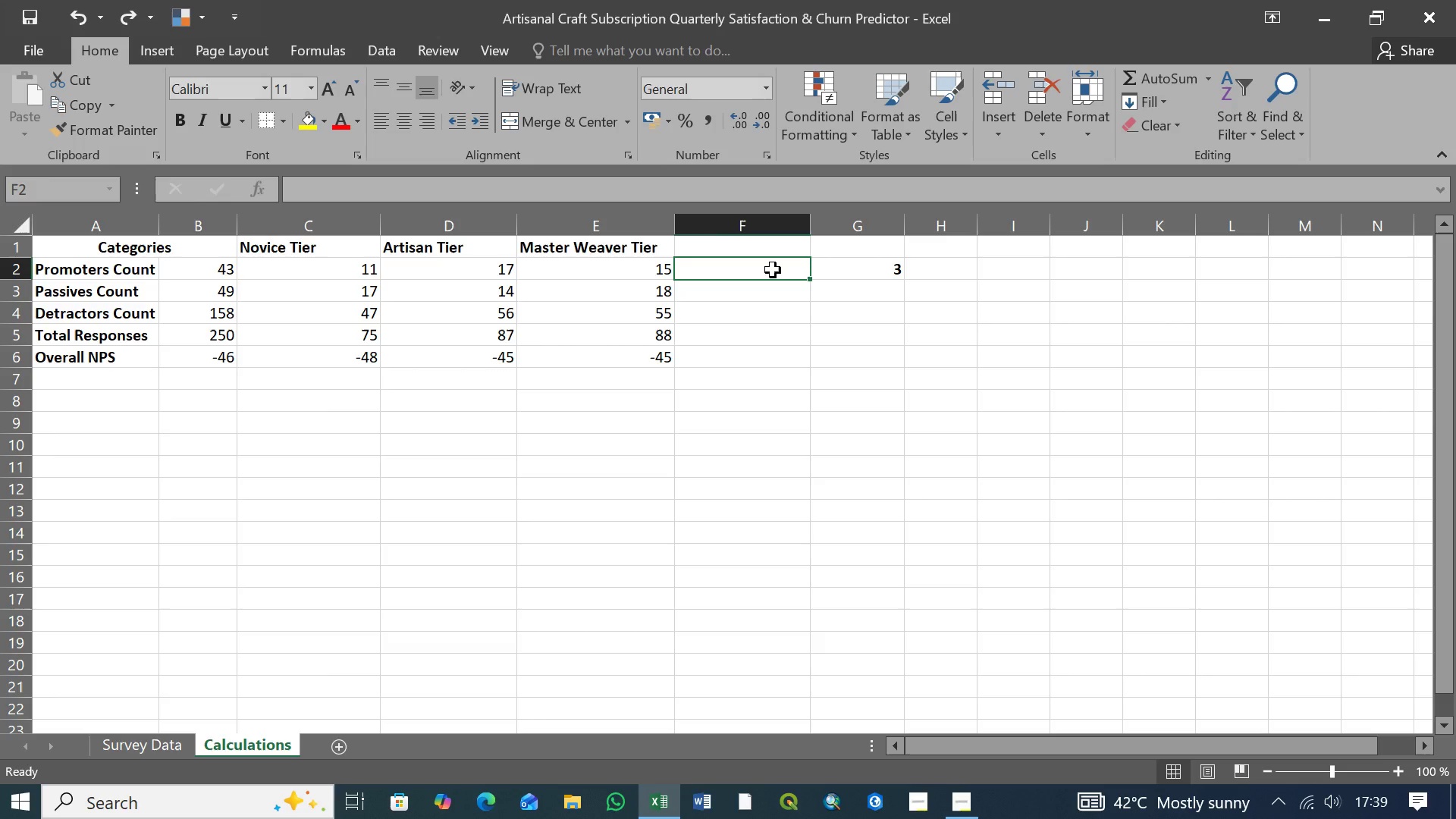 
wait(5.47)
 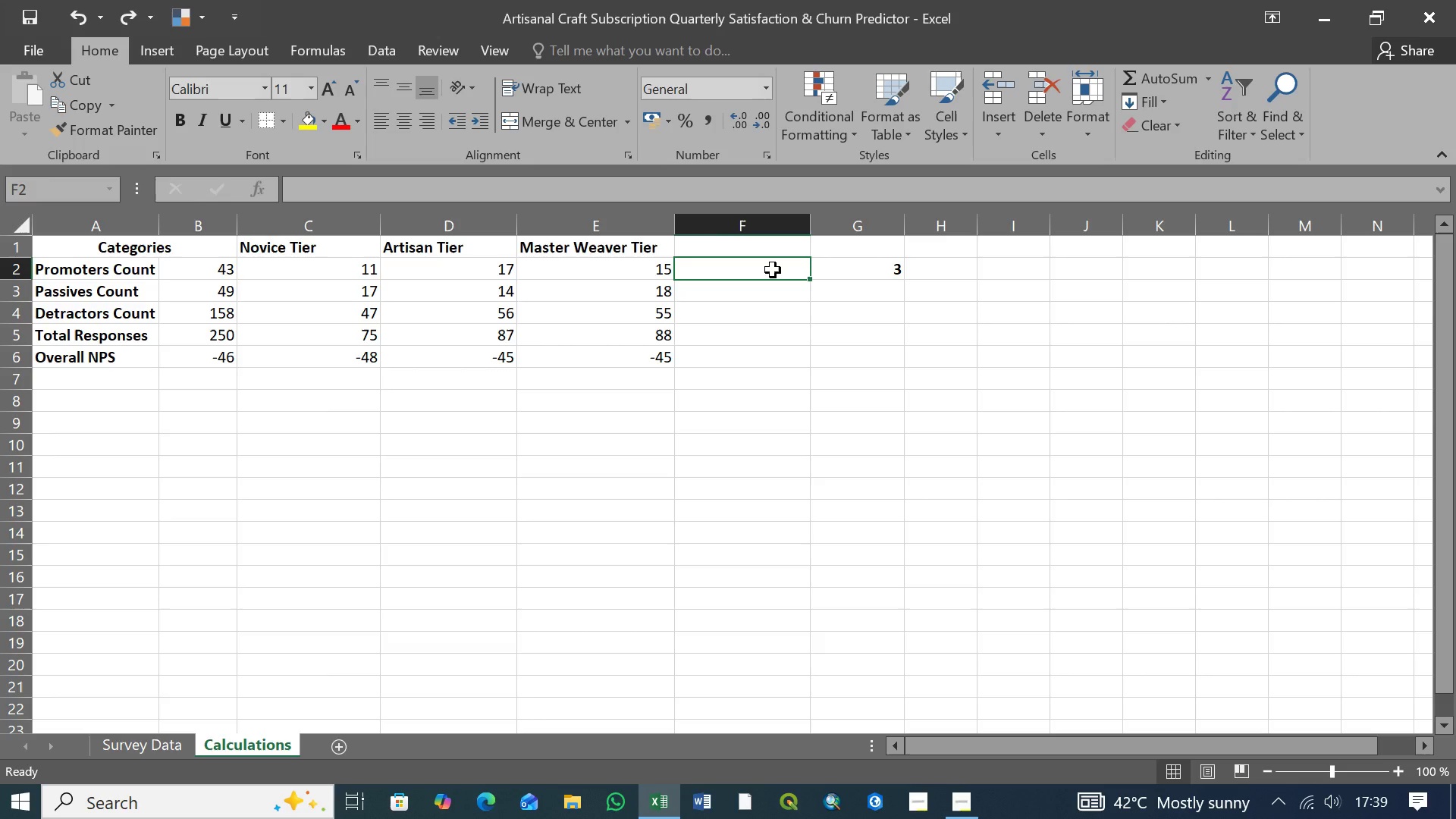 
left_click([778, 287])
 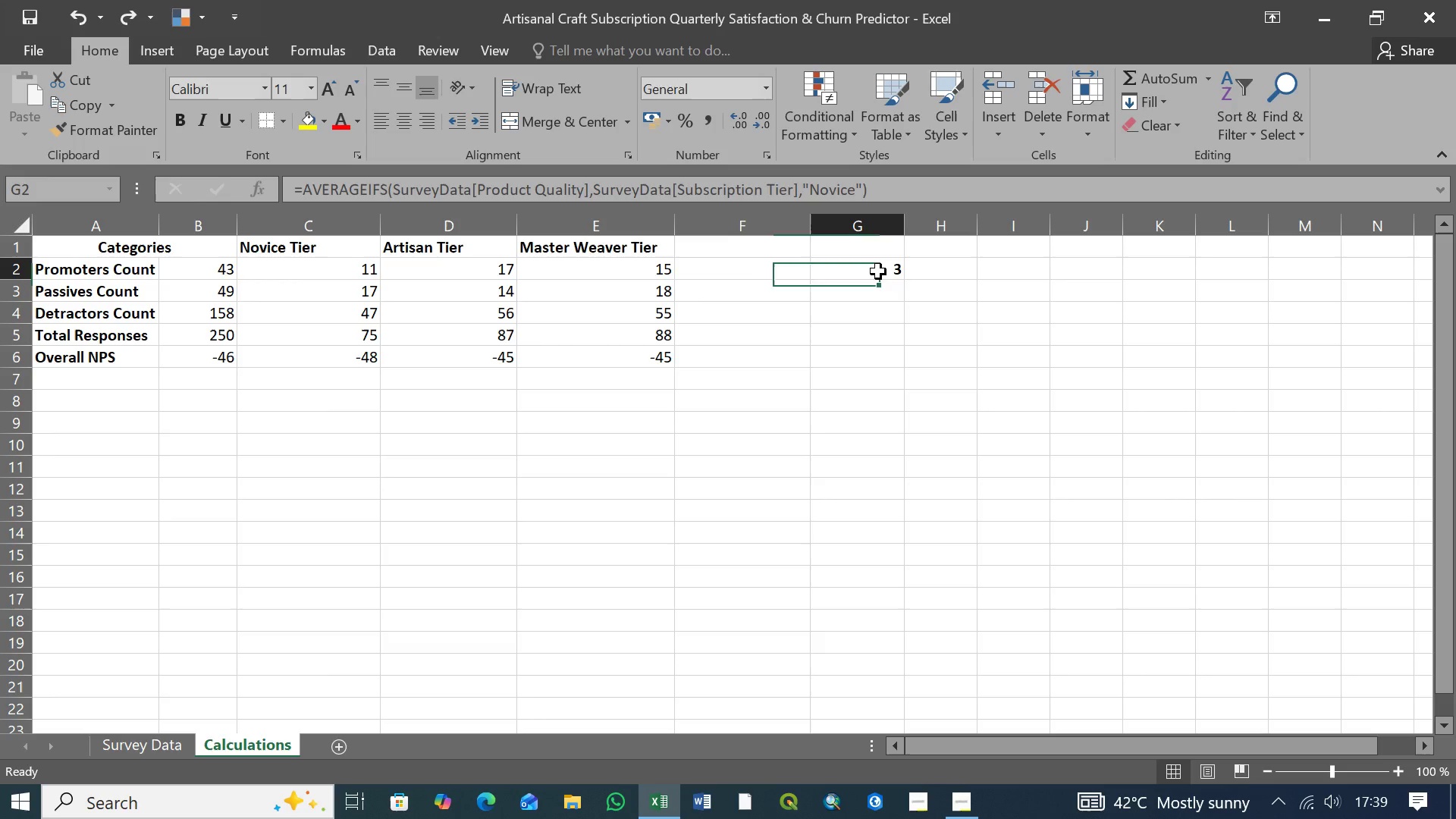 
left_click([878, 271])
 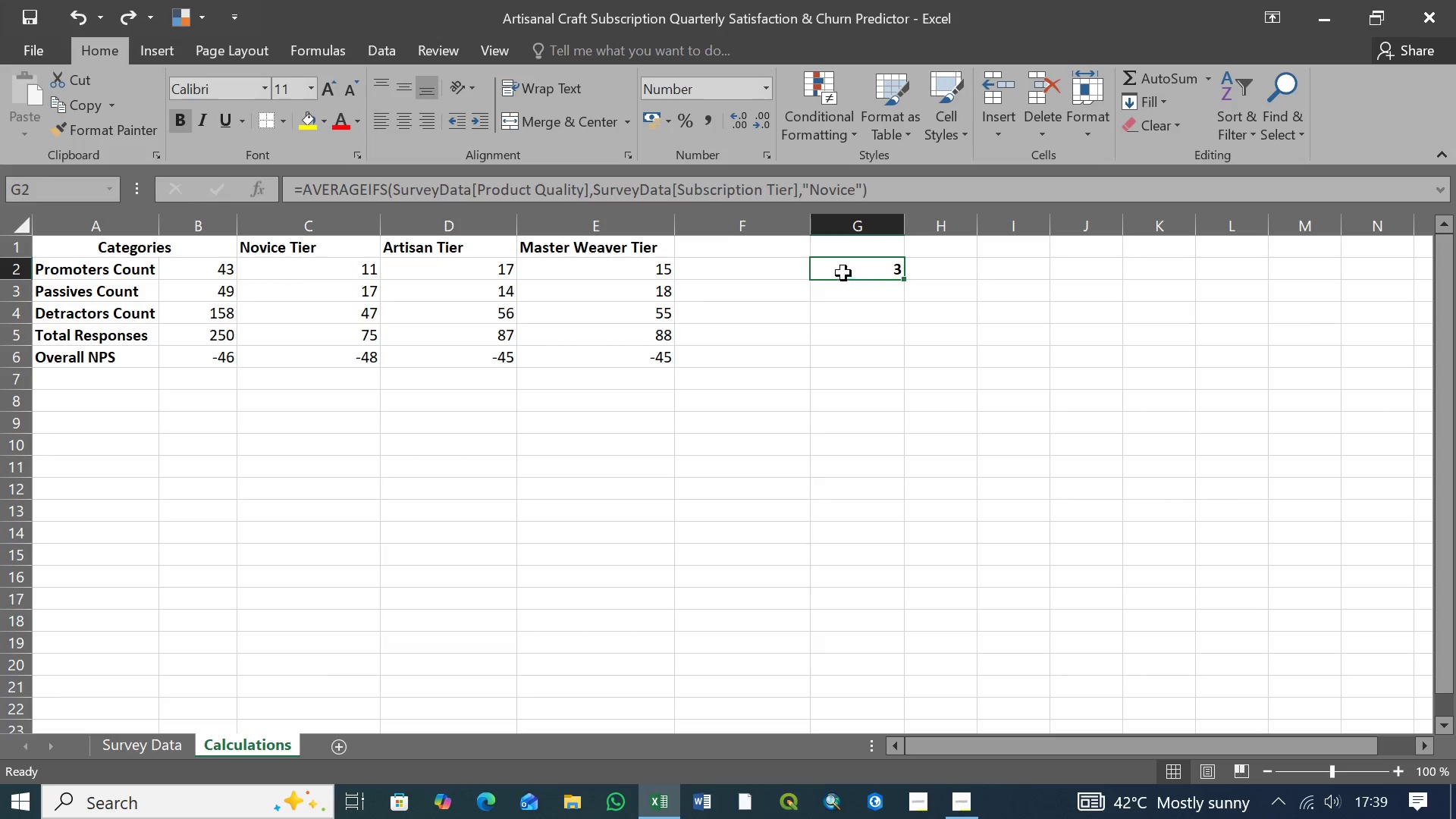 
left_click([868, 246])
 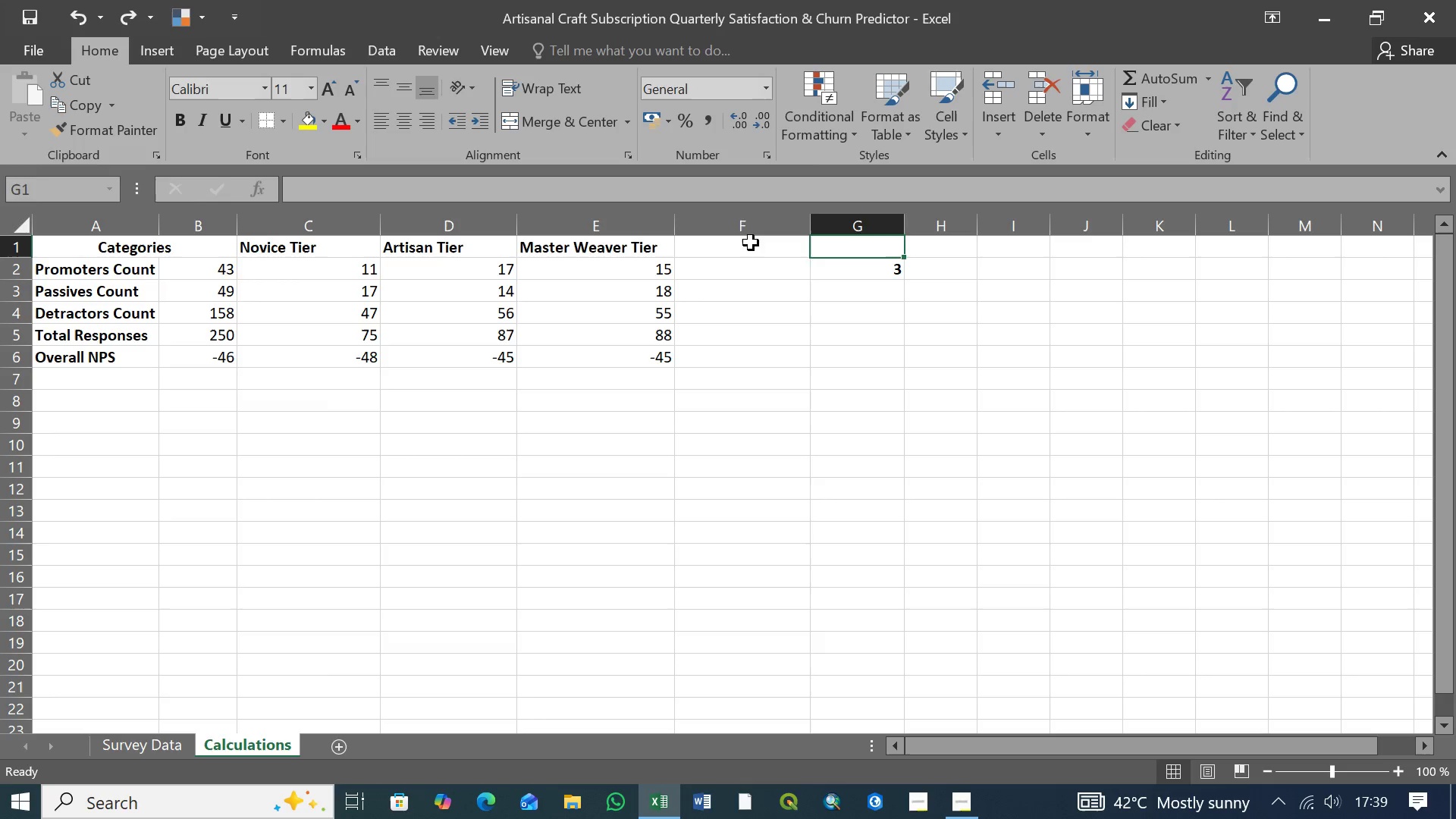 
left_click([751, 243])
 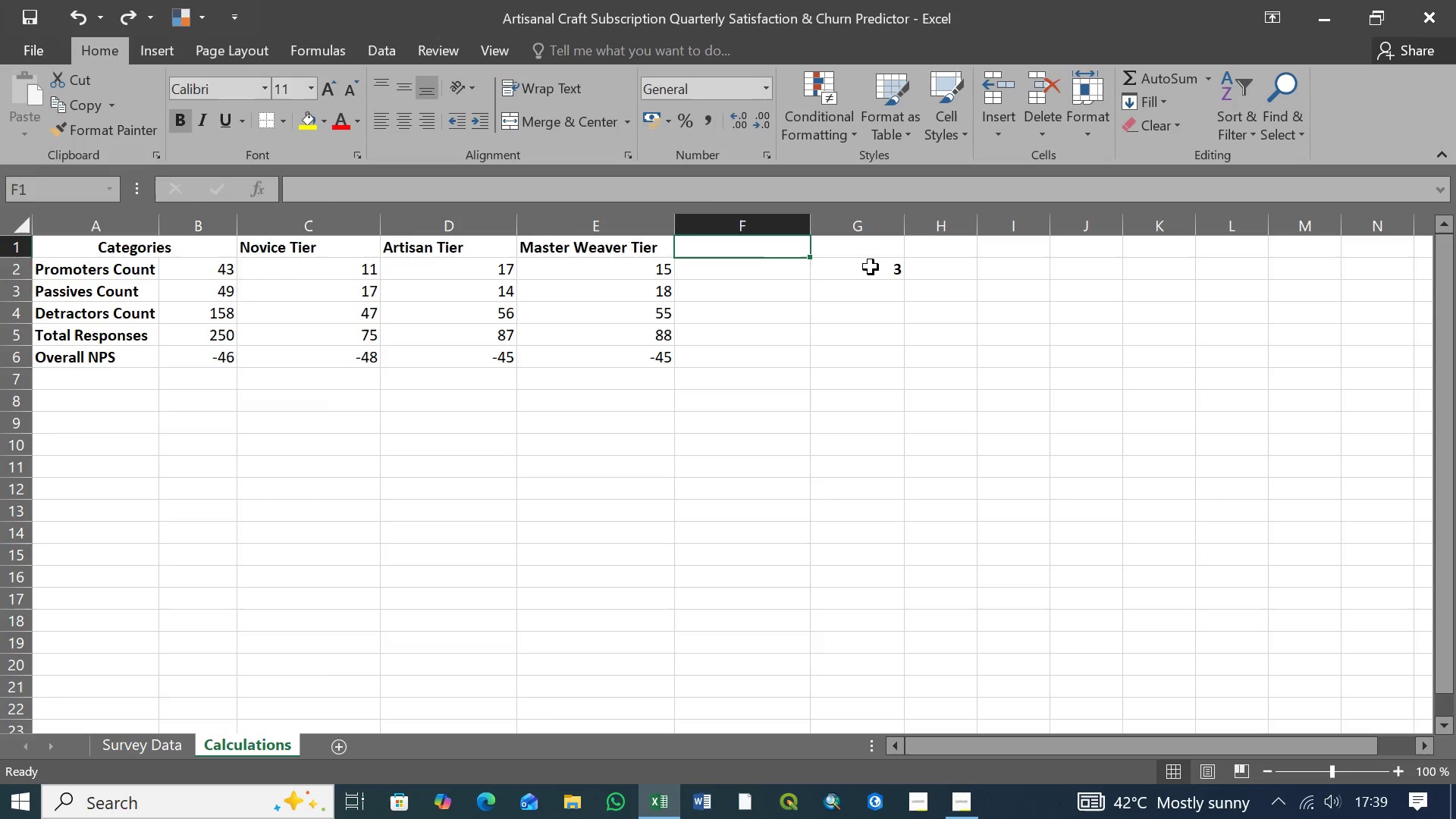 
left_click([871, 267])
 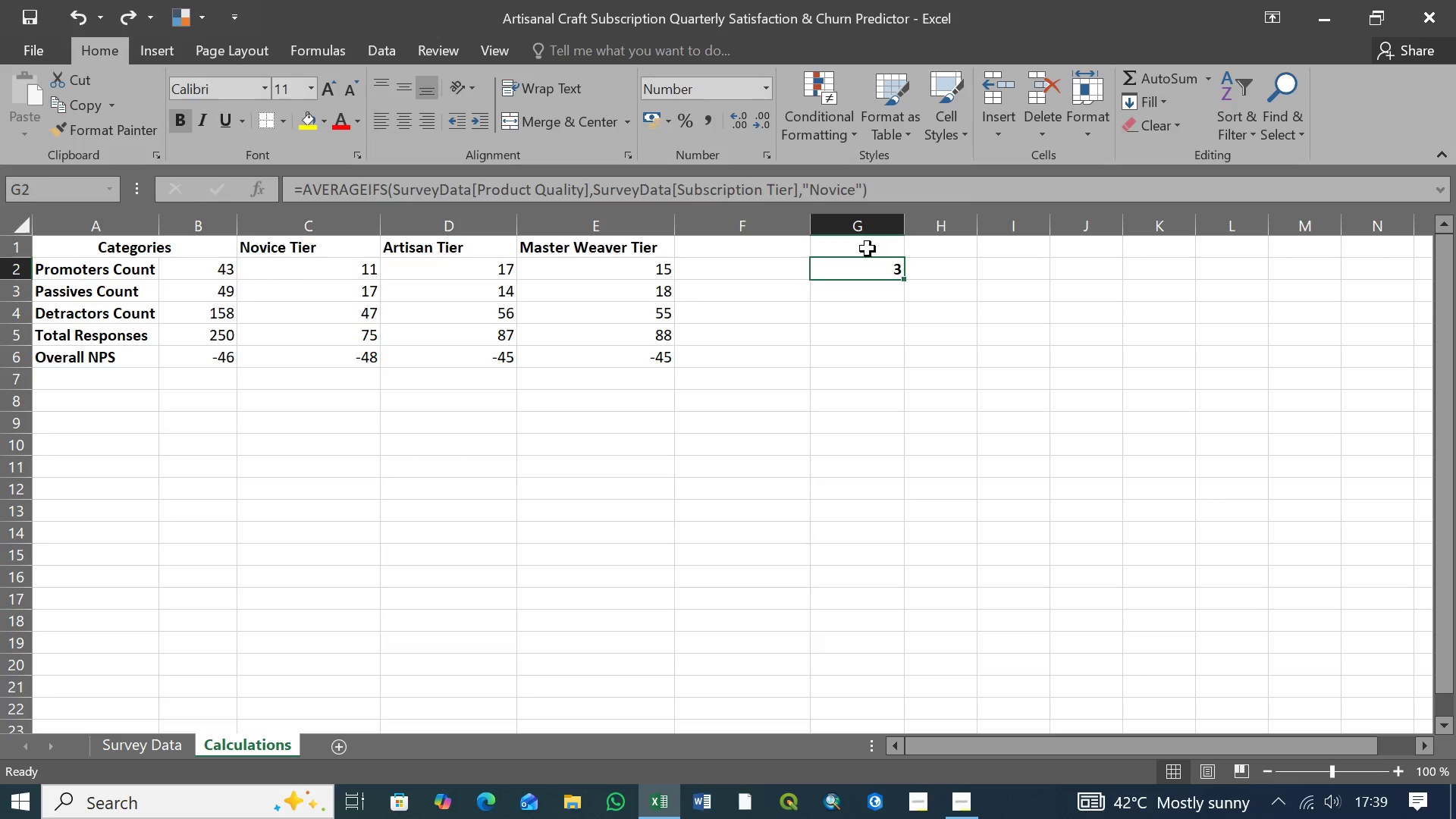 
left_click([868, 249])
 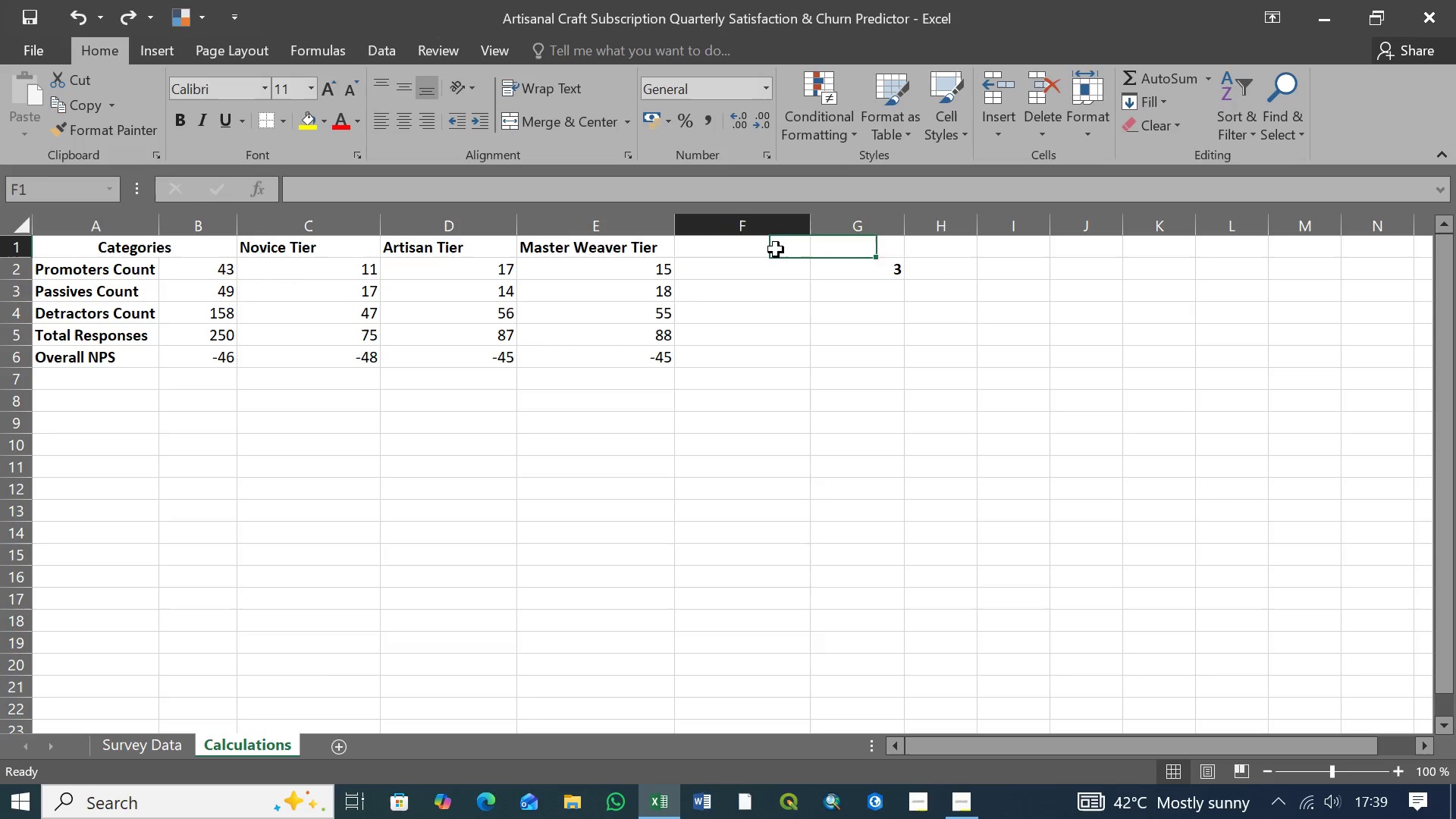 
double_click([776, 249])
 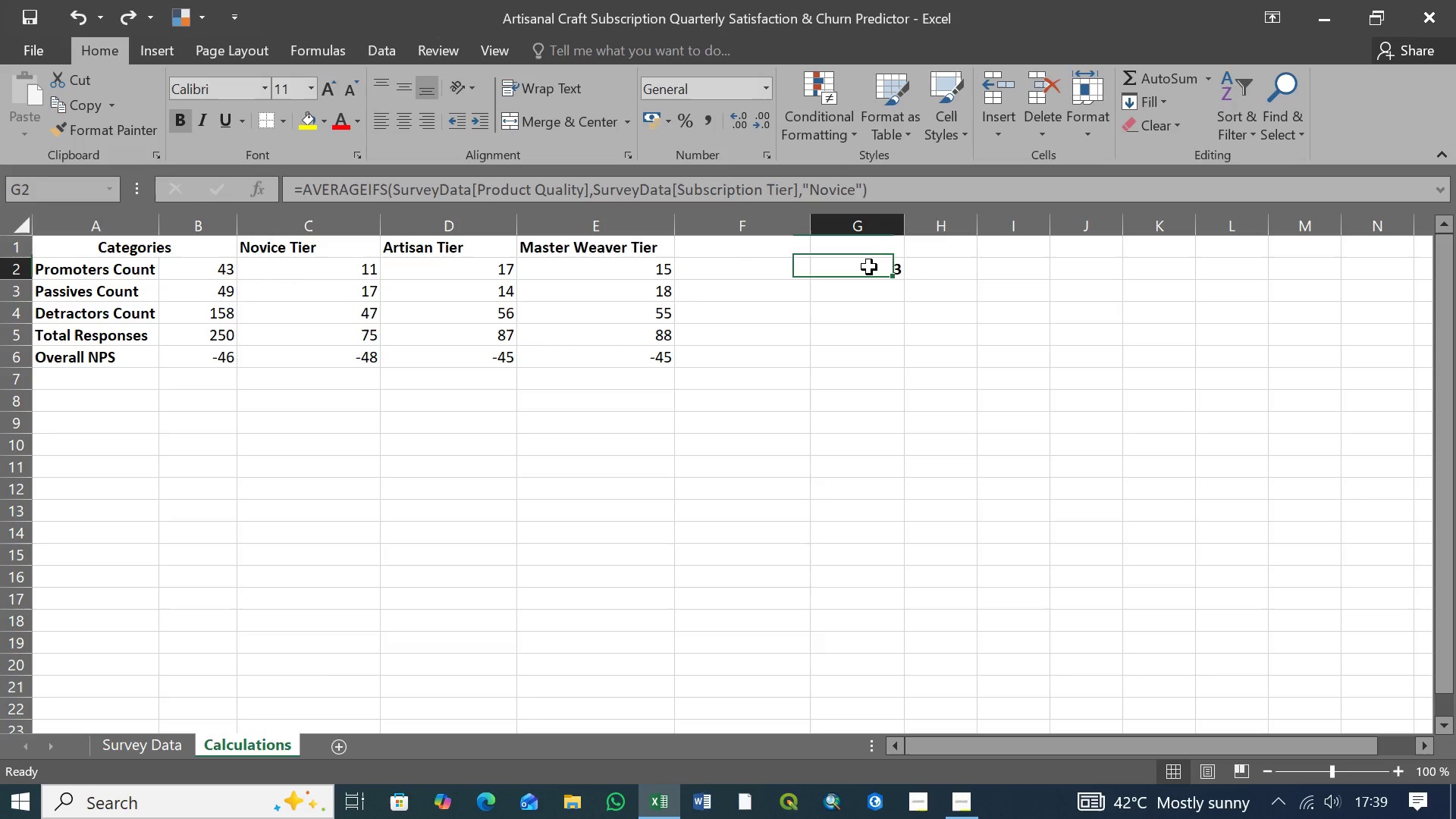 
left_click([869, 267])
 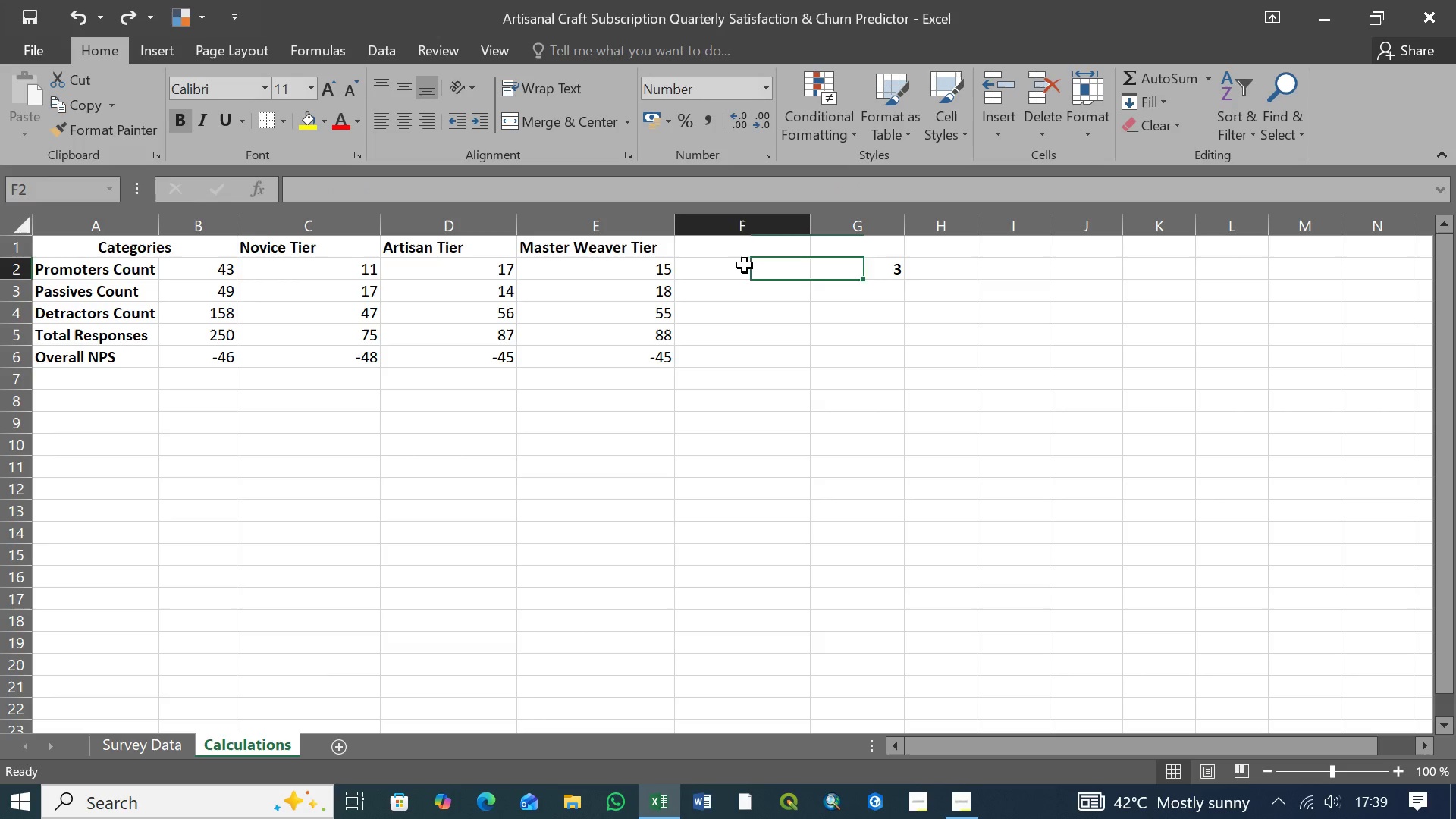 
left_click([745, 265])
 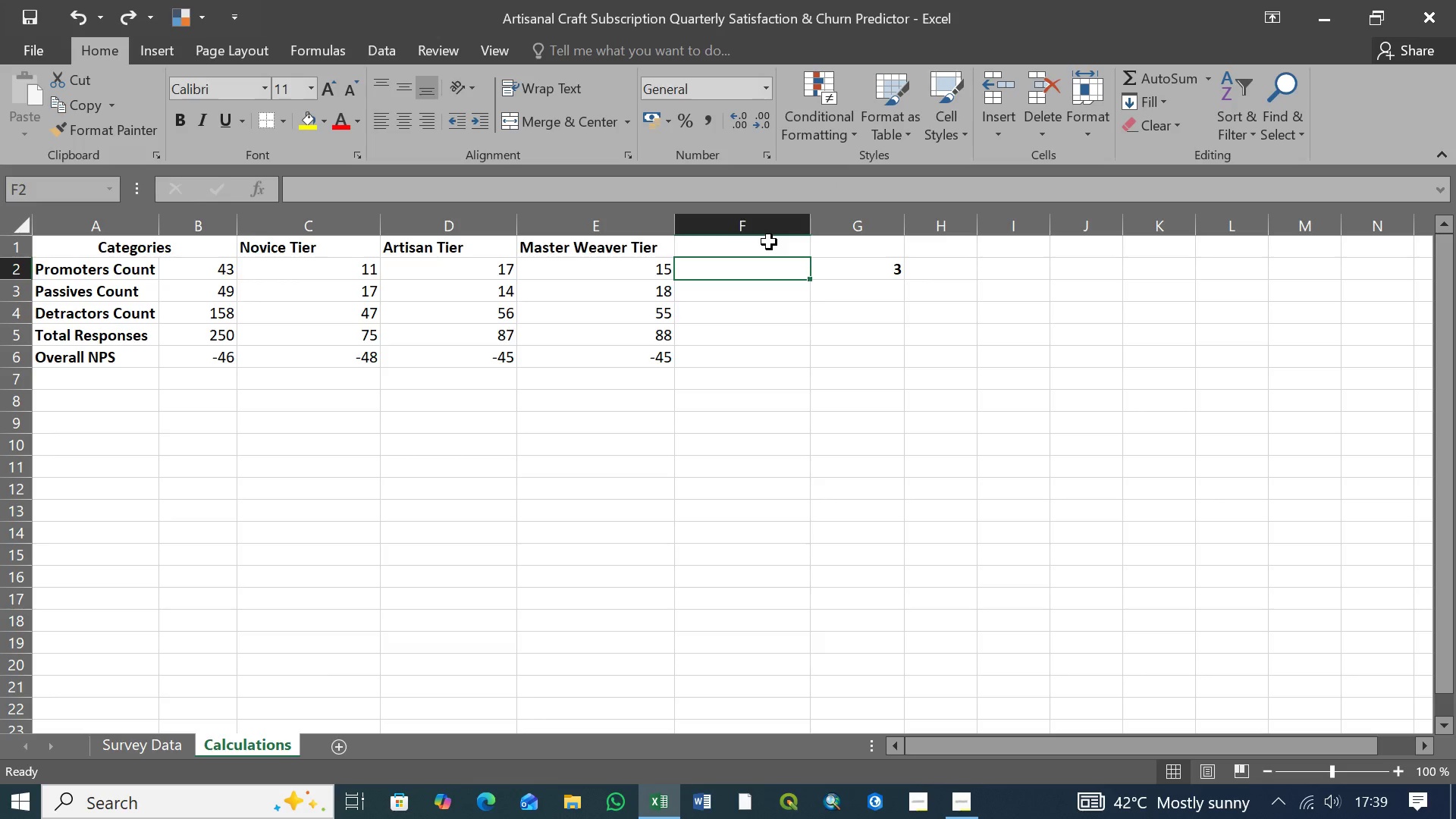 
left_click([769, 242])
 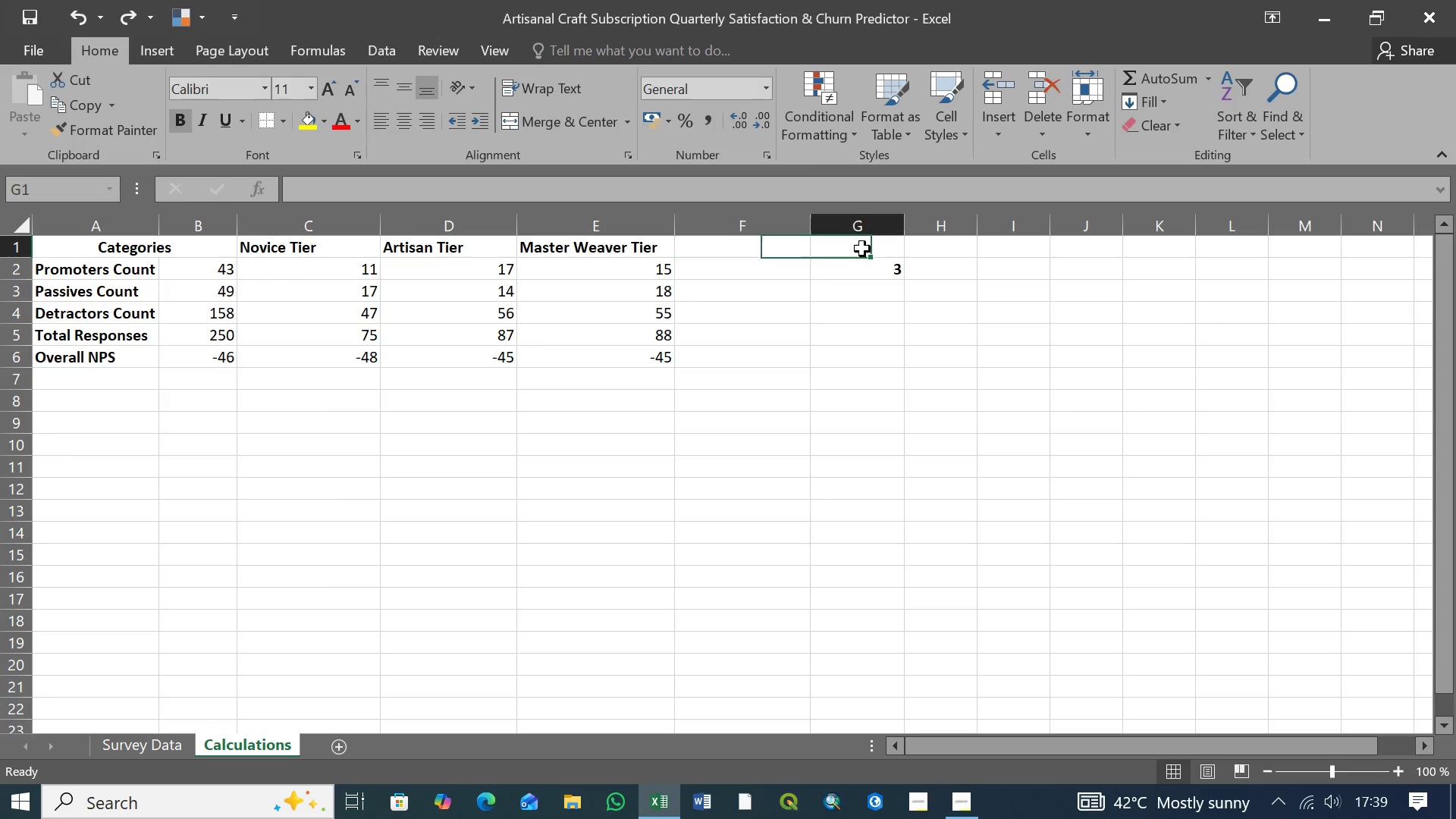 
left_click([862, 249])
 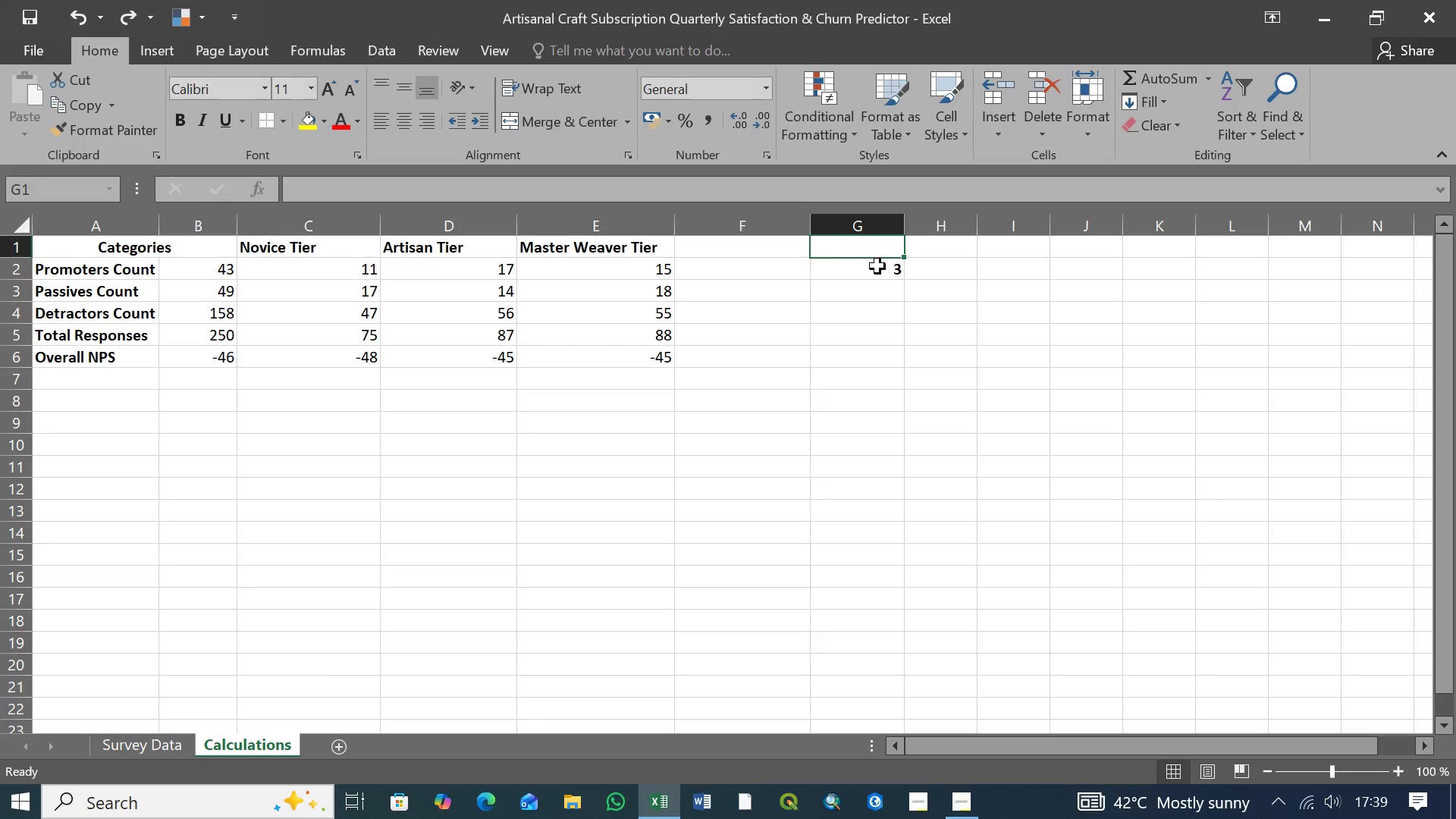 
left_click([877, 266])
 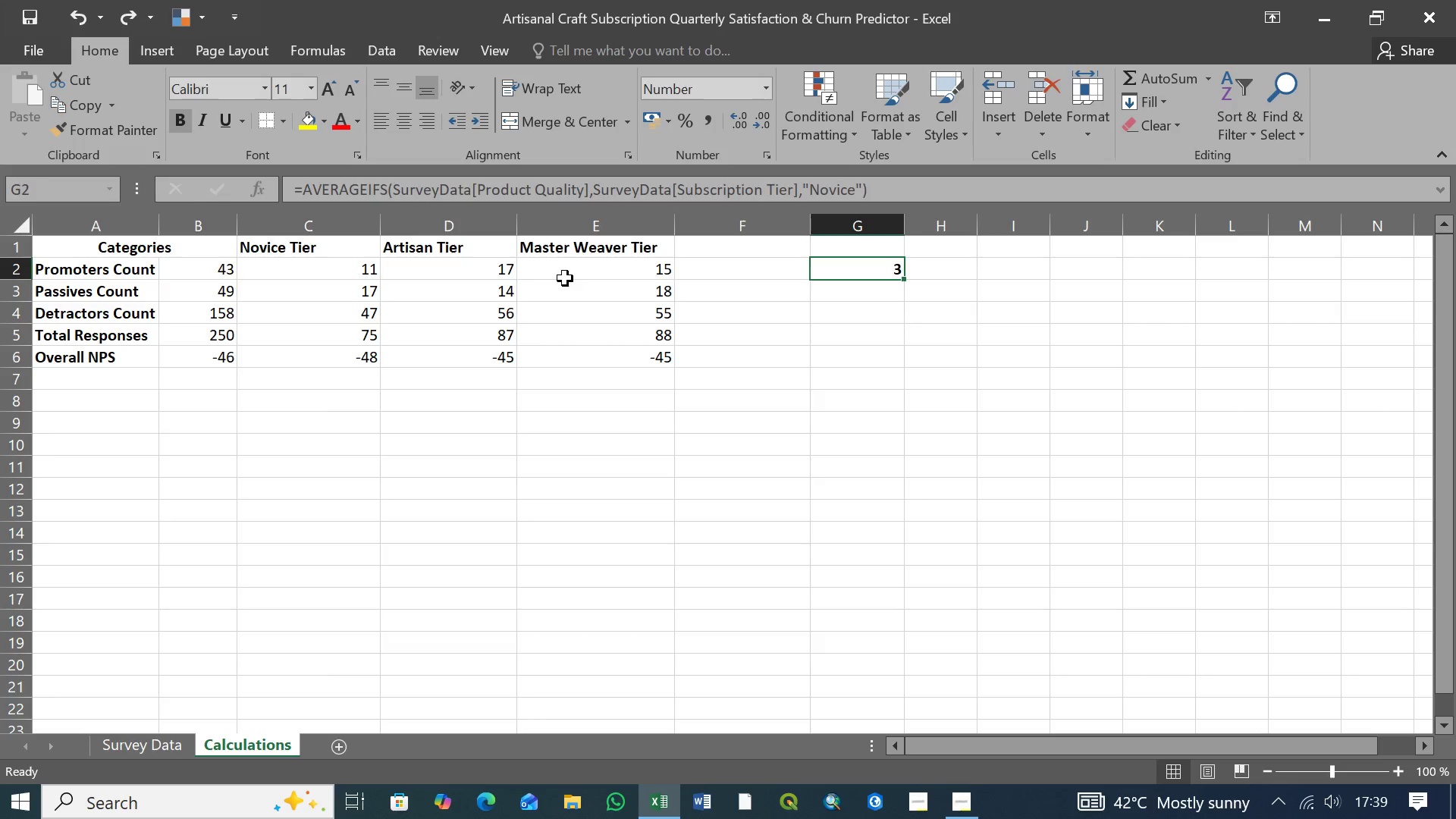 
left_click([565, 278])
 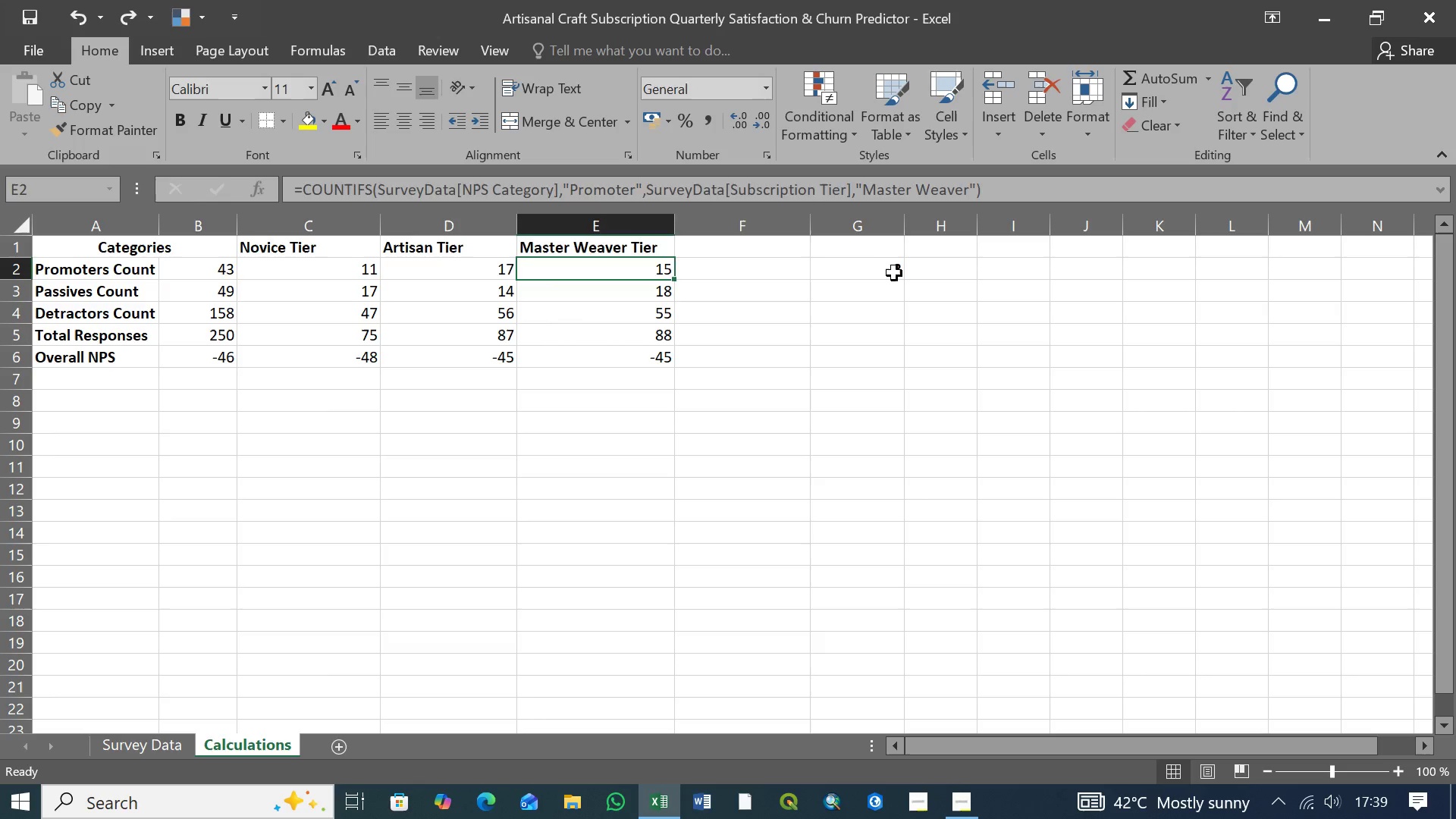 
left_click([894, 273])
 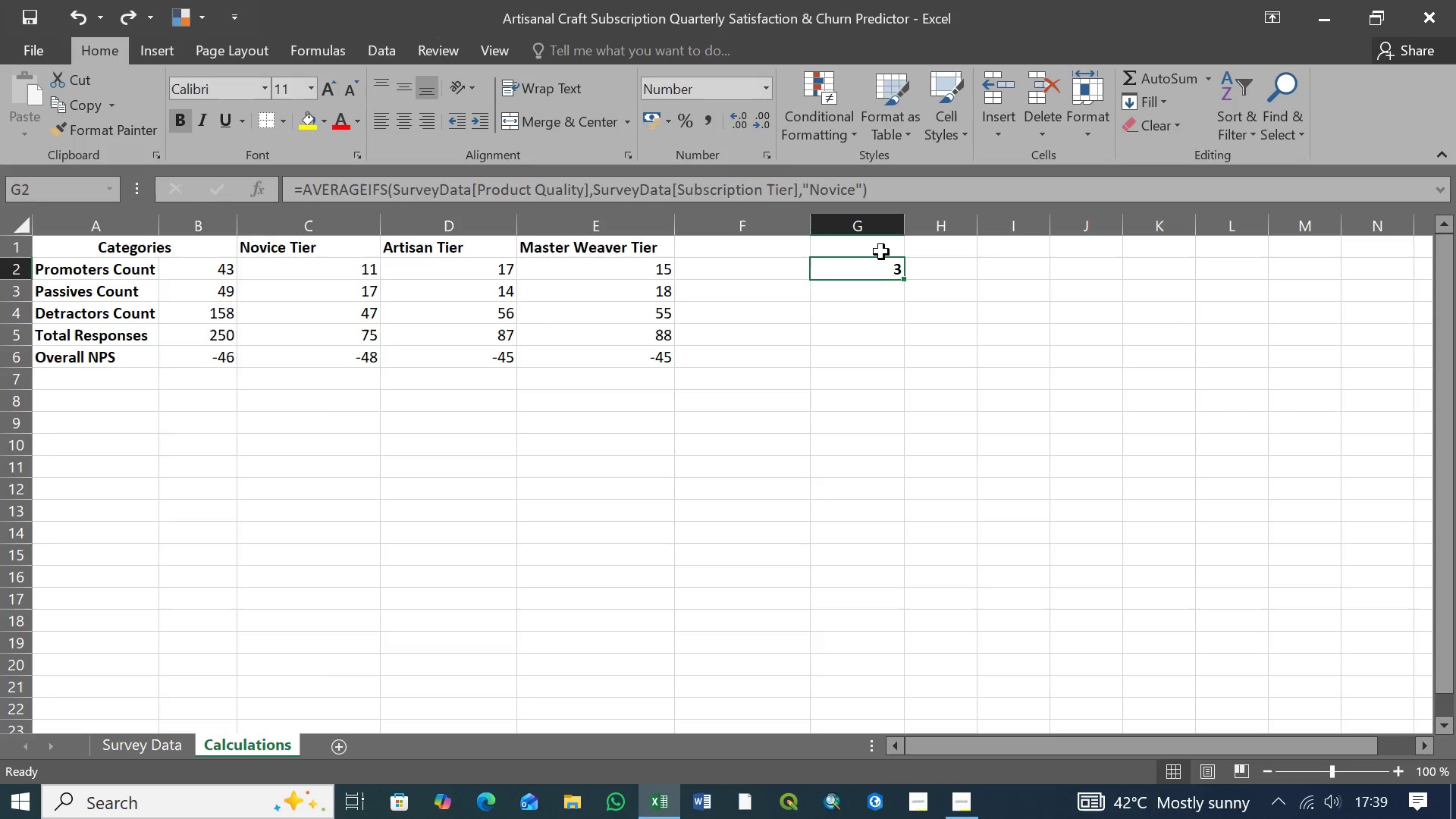 
left_click([881, 252])
 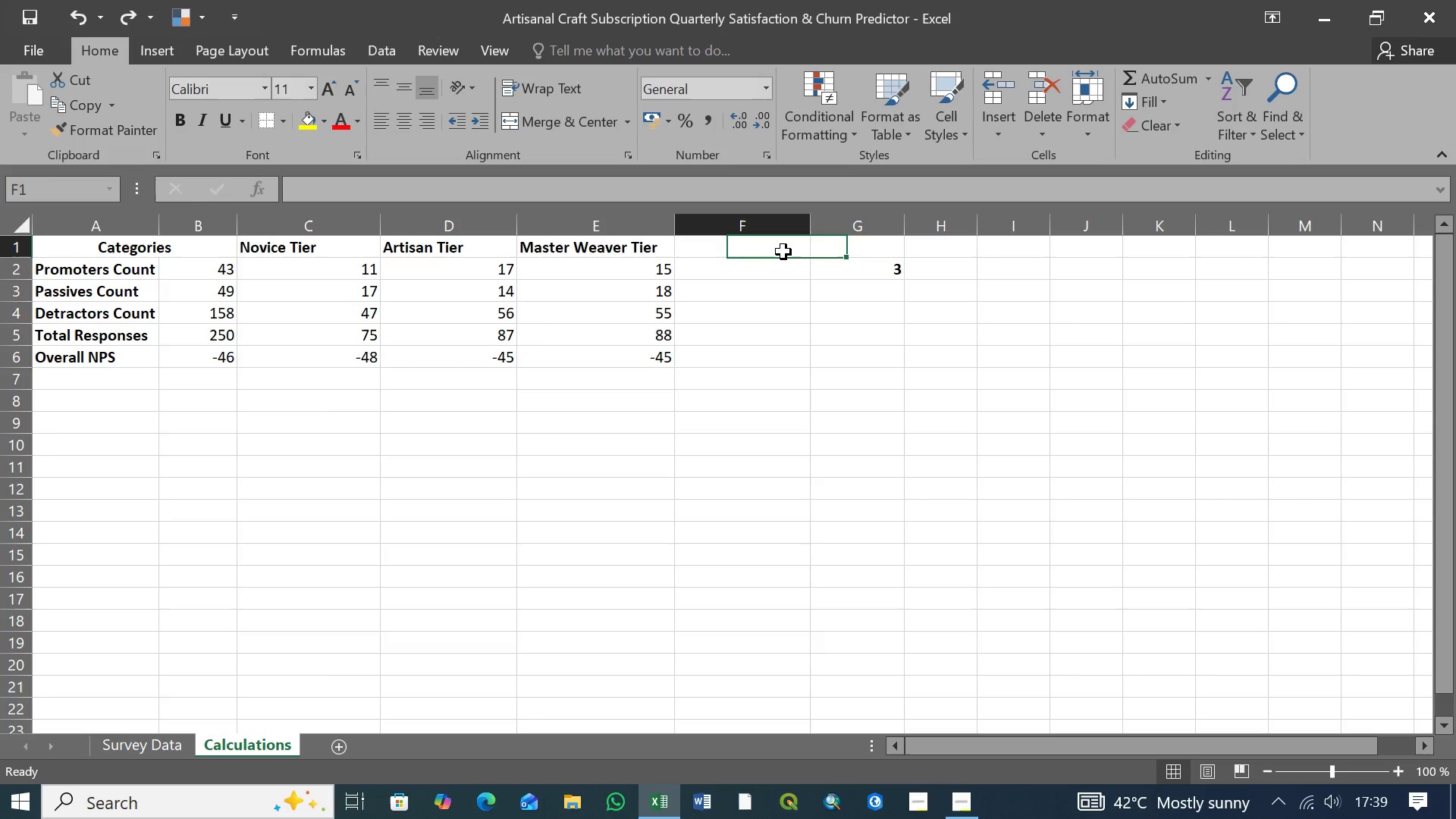 
double_click([783, 252])
 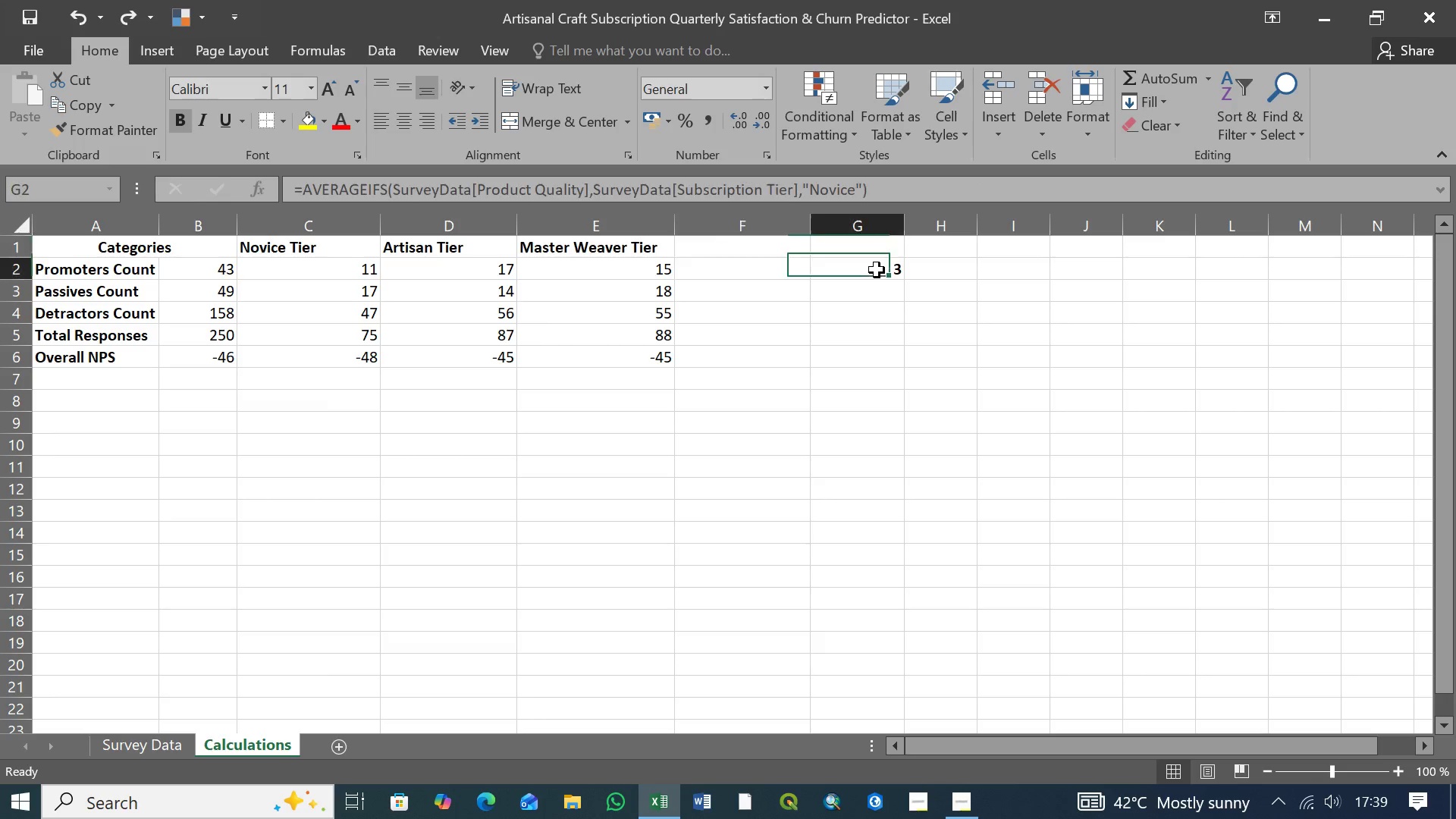 
left_click([877, 270])
 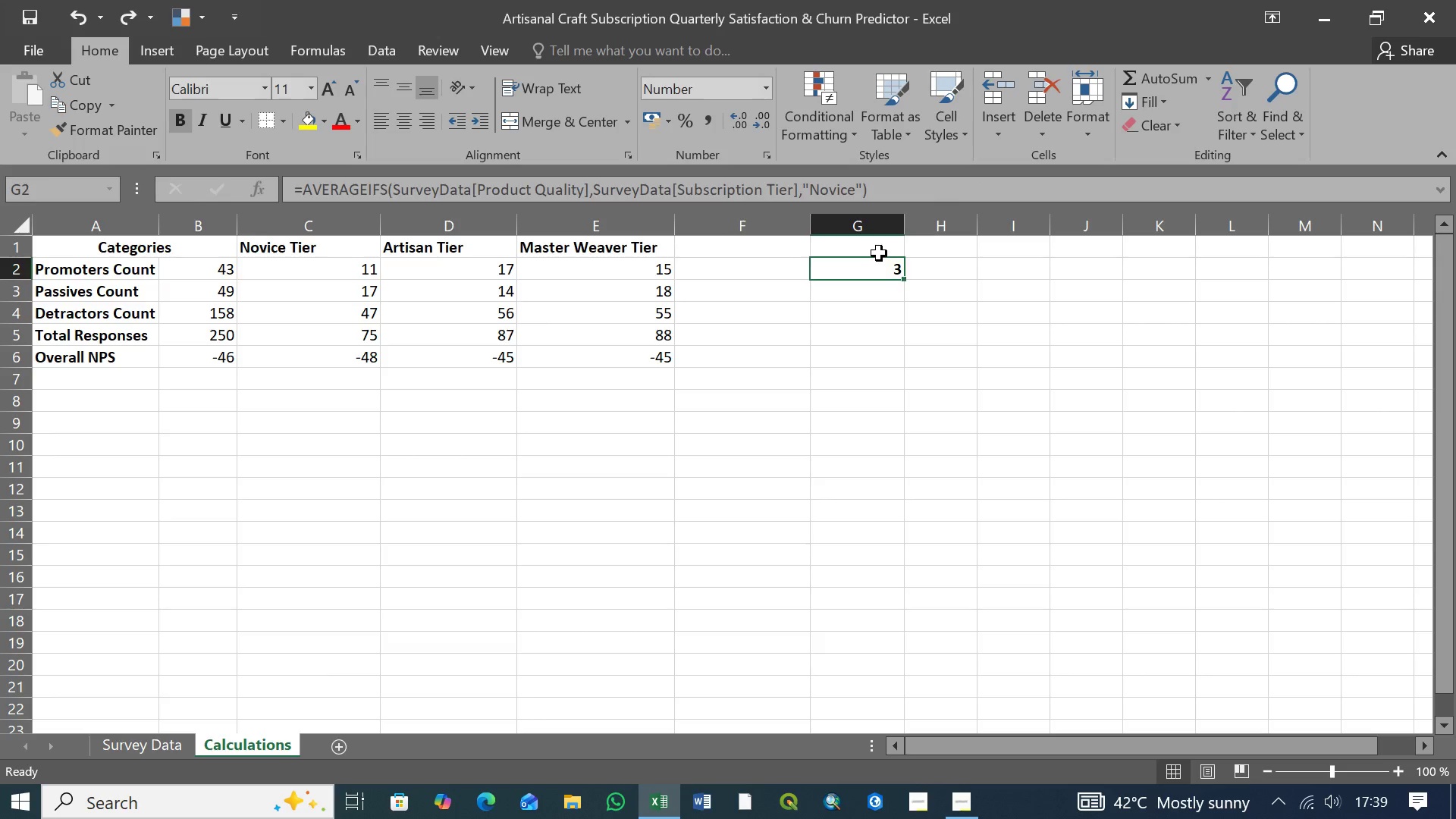 
left_click([879, 253])
 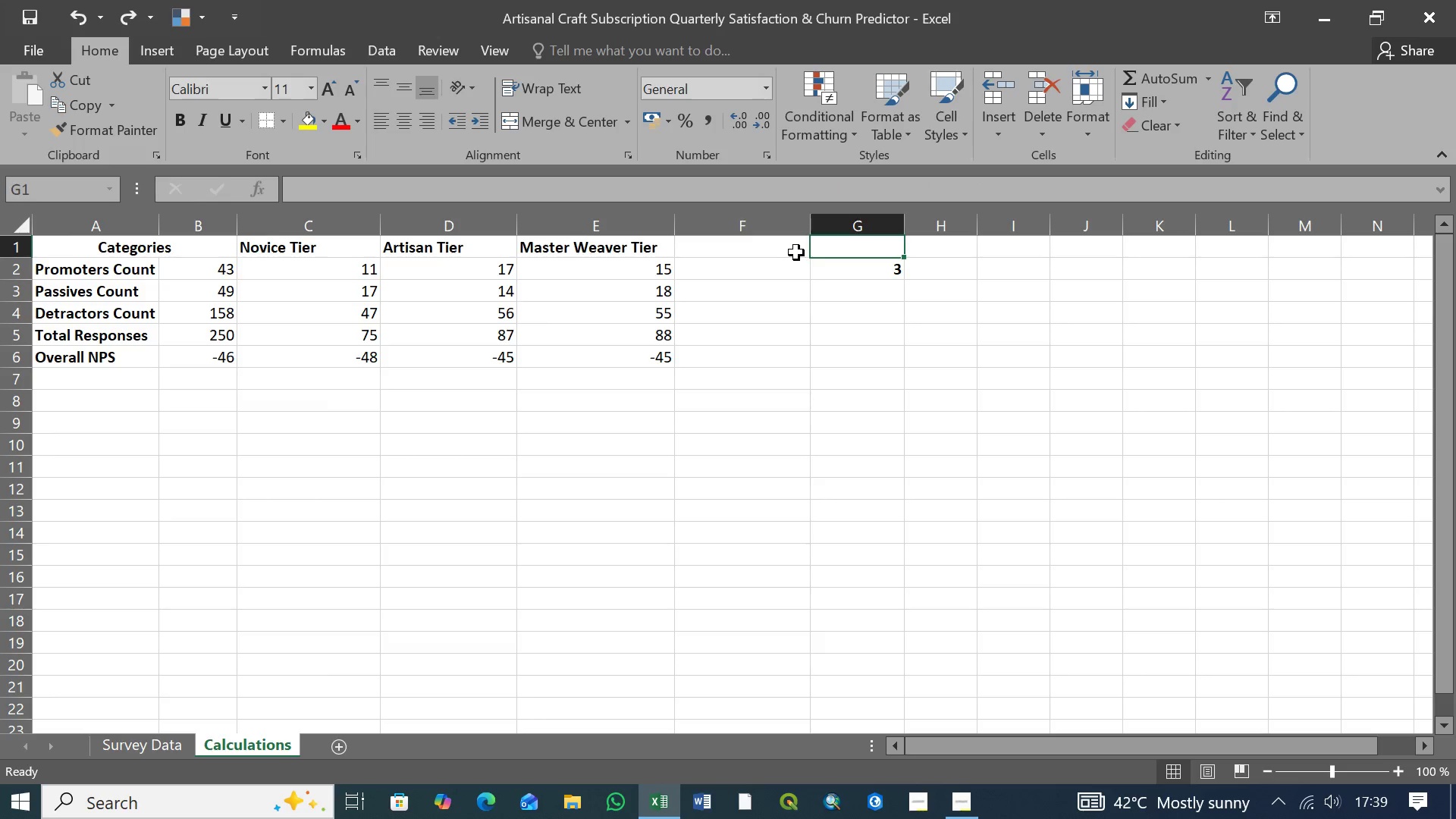 
left_click([796, 253])
 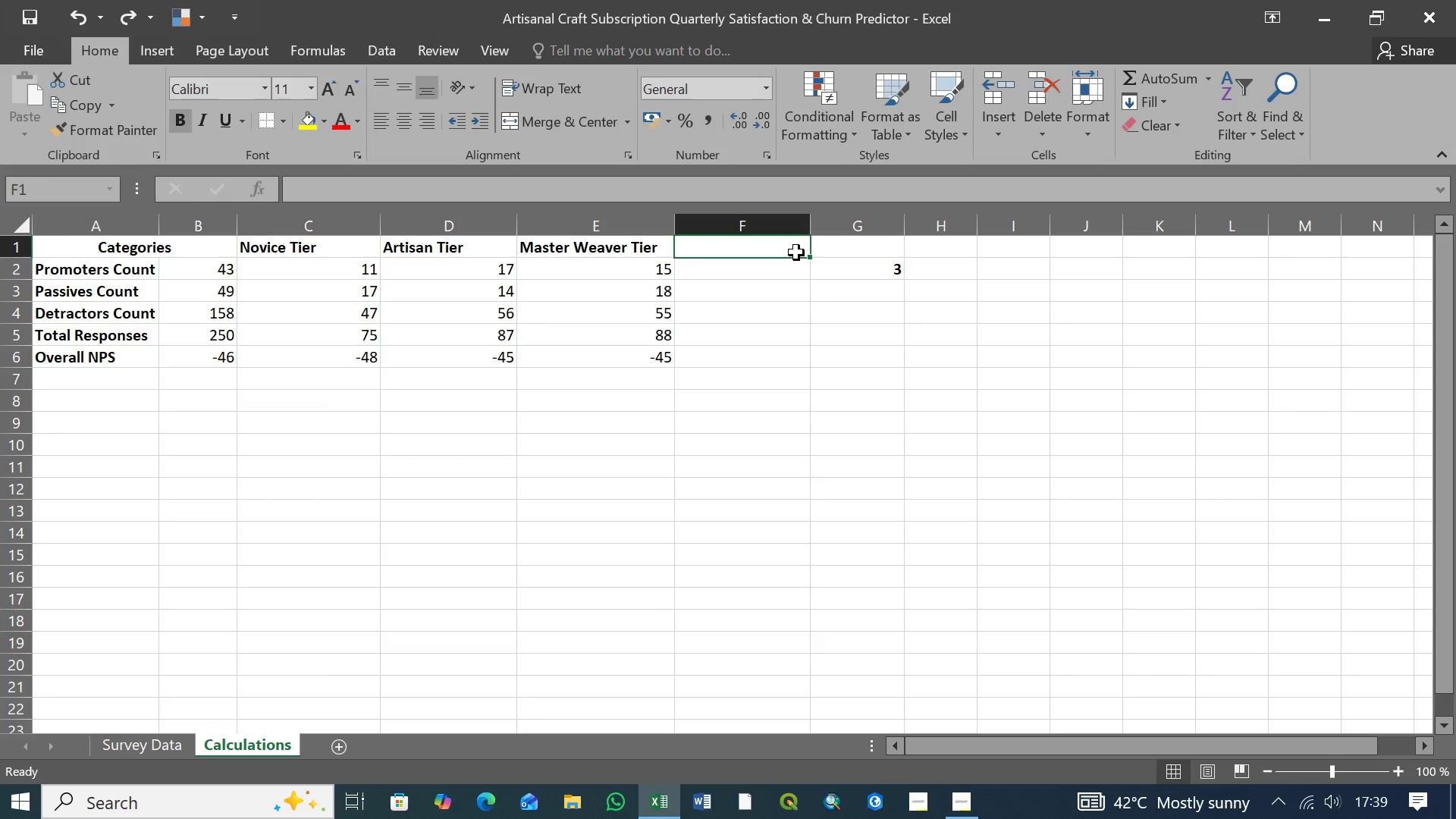 
left_click([881, 262])
 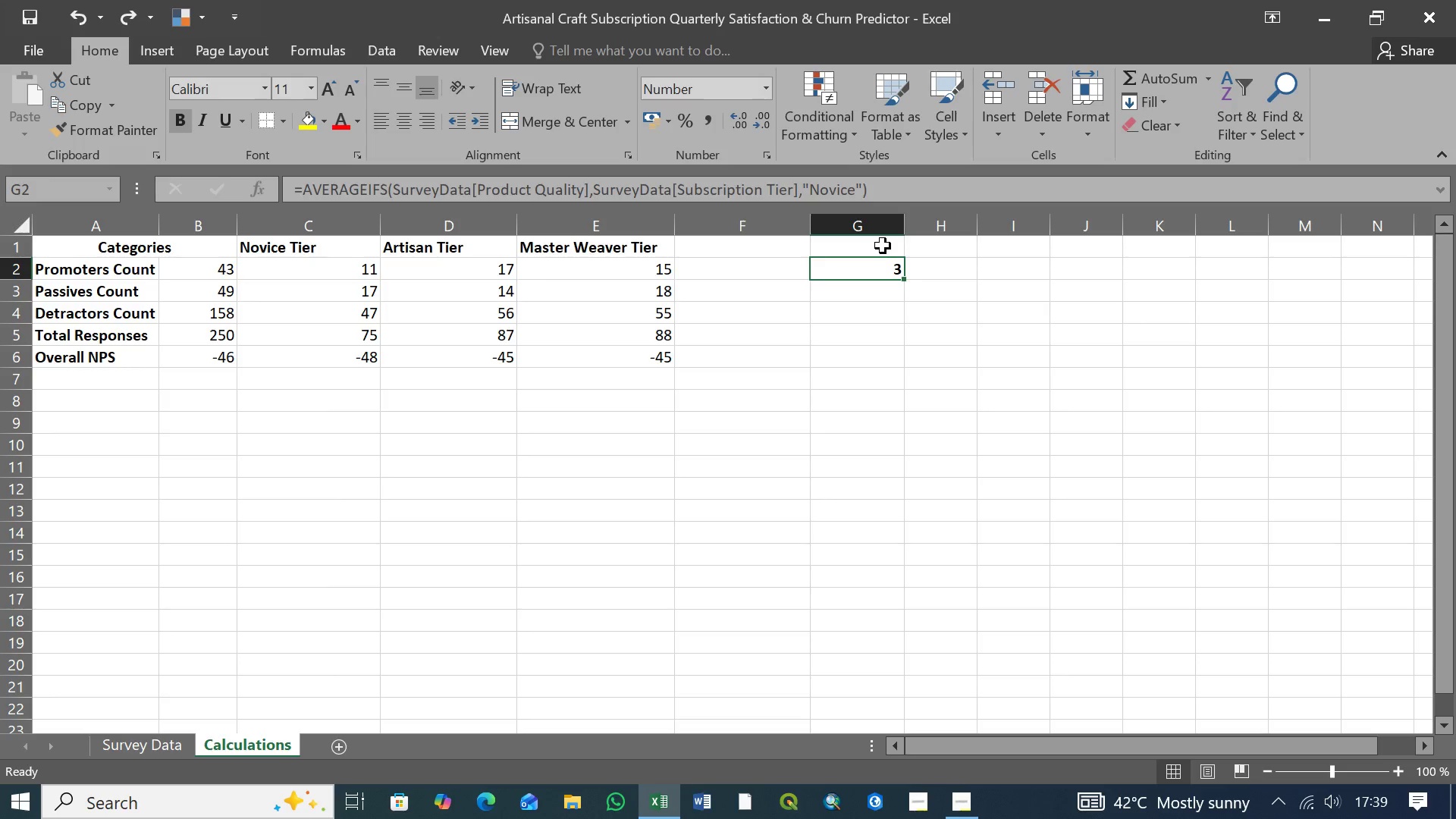 
left_click([883, 246])
 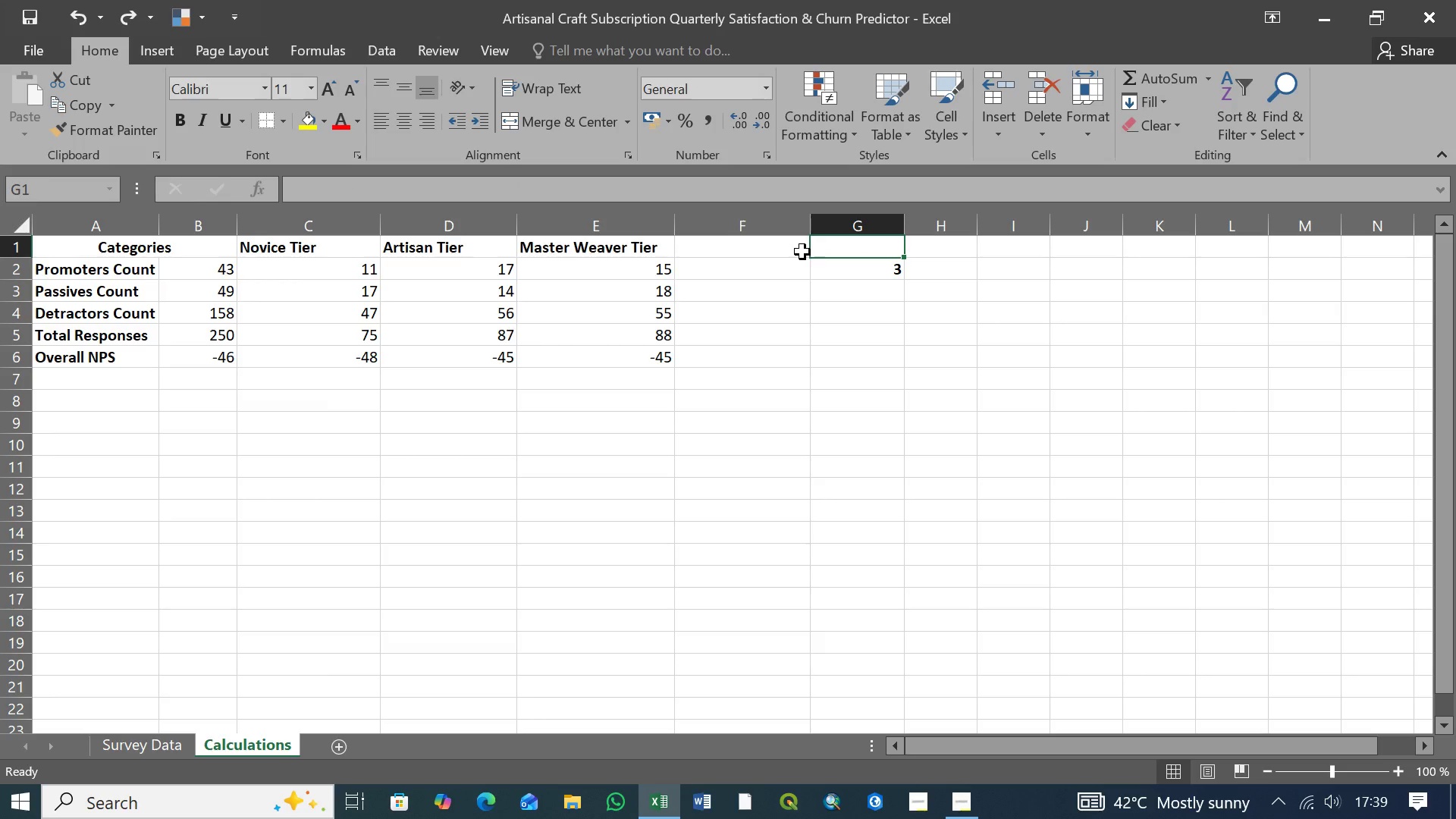 
left_click([802, 252])
 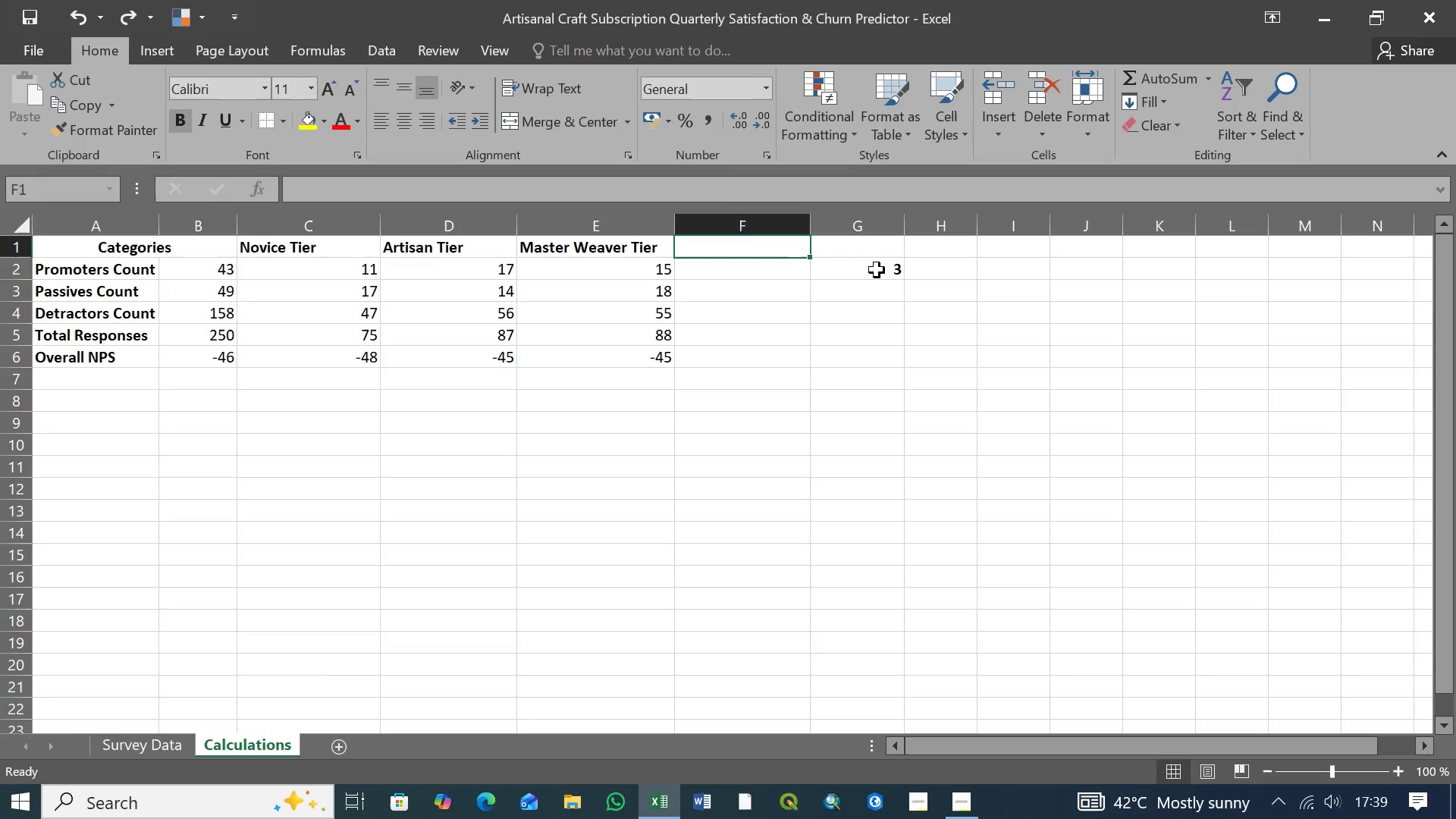 
left_click([877, 270])
 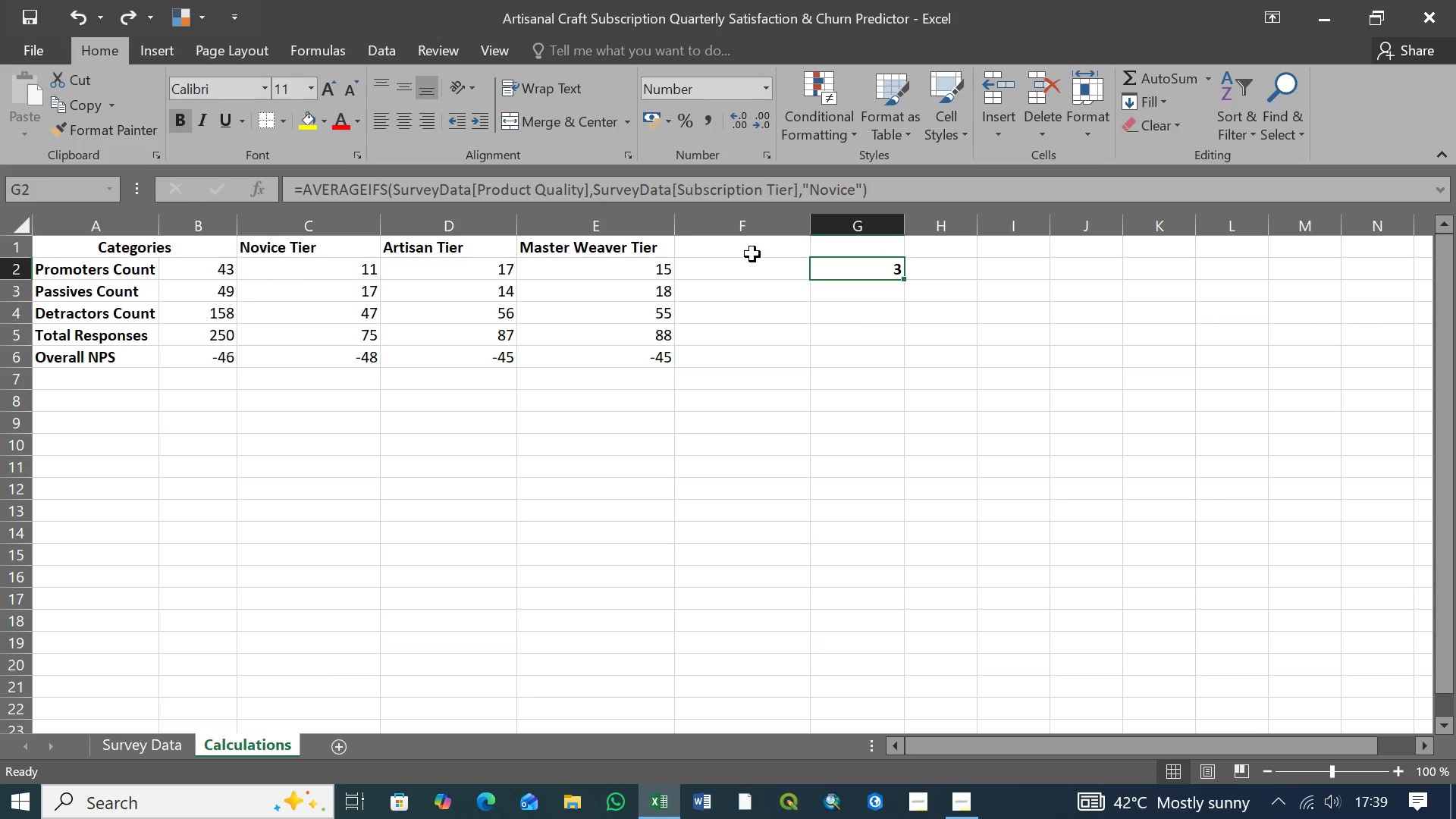 
left_click([752, 254])
 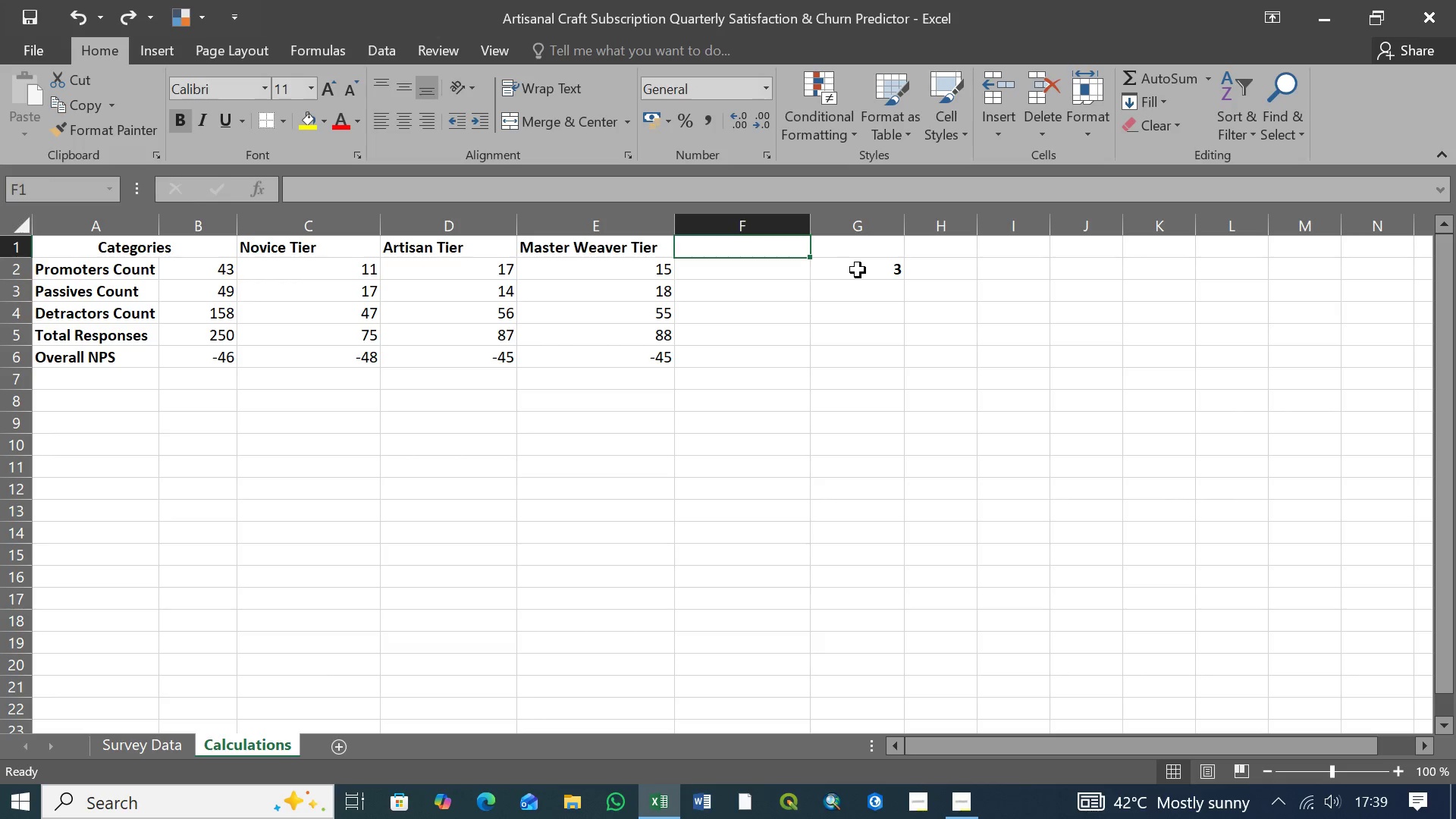 
left_click([858, 270])
 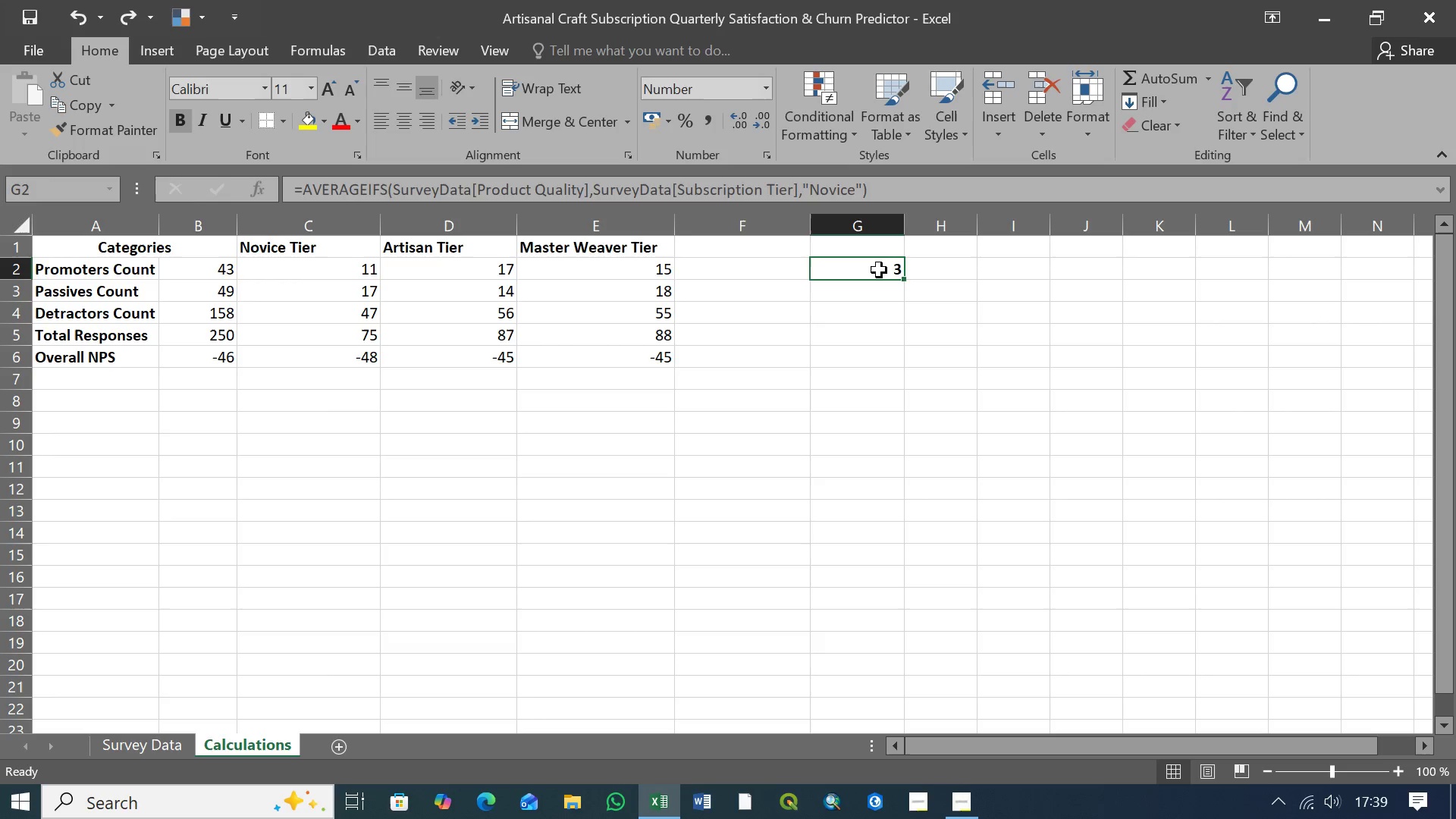 
wait(9.09)
 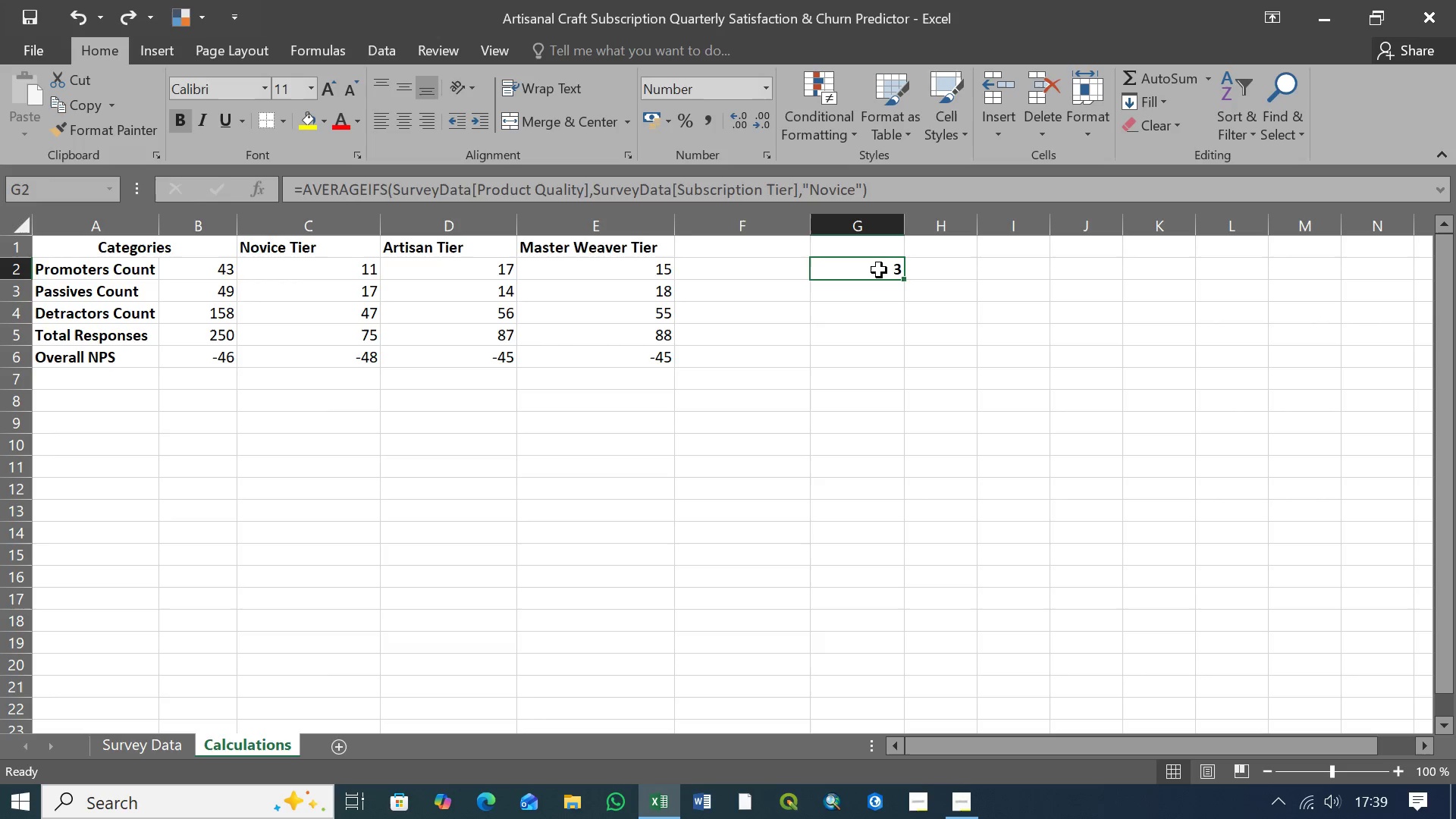 
left_click([846, 270])
 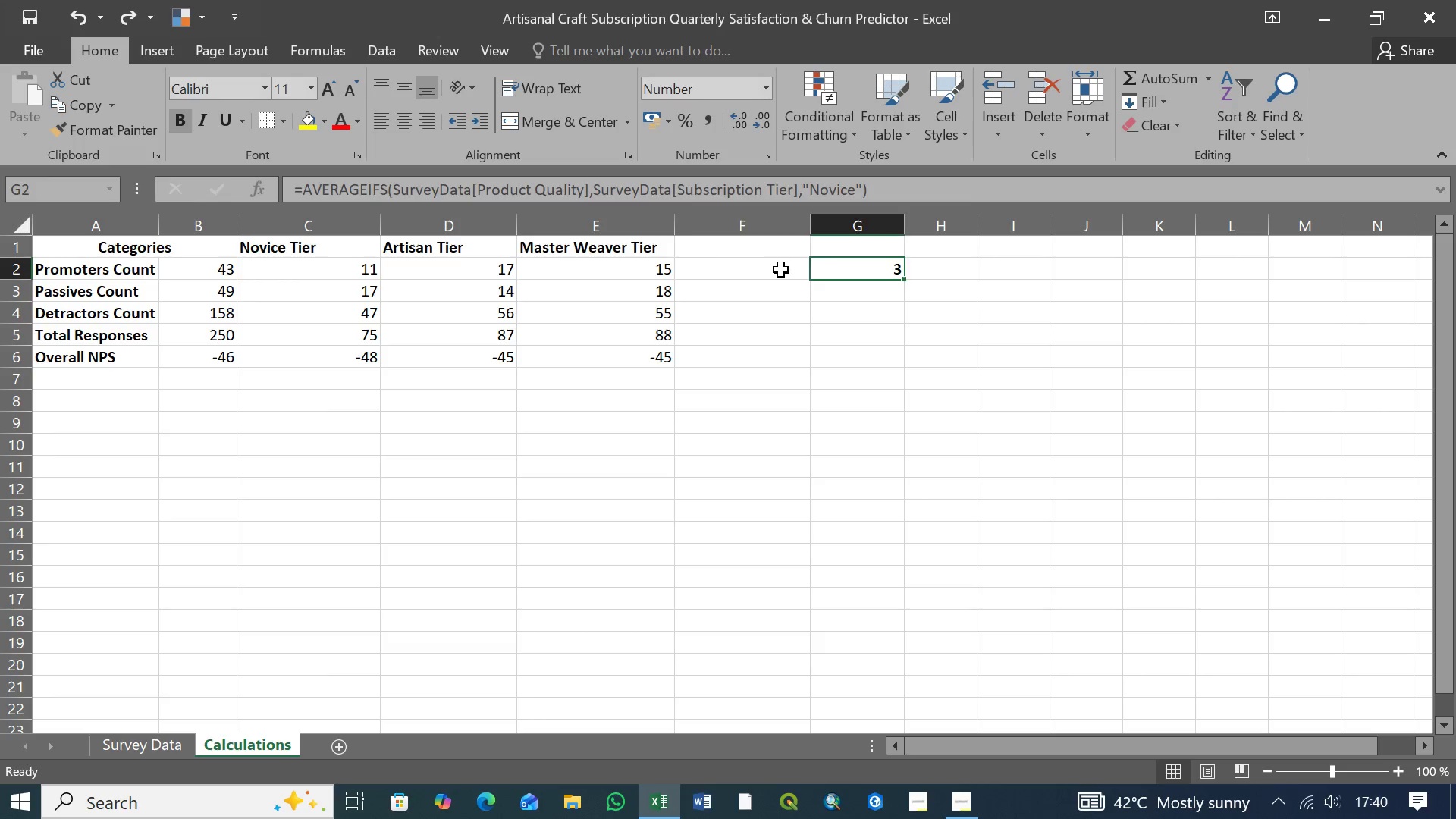 
left_click([781, 270])
 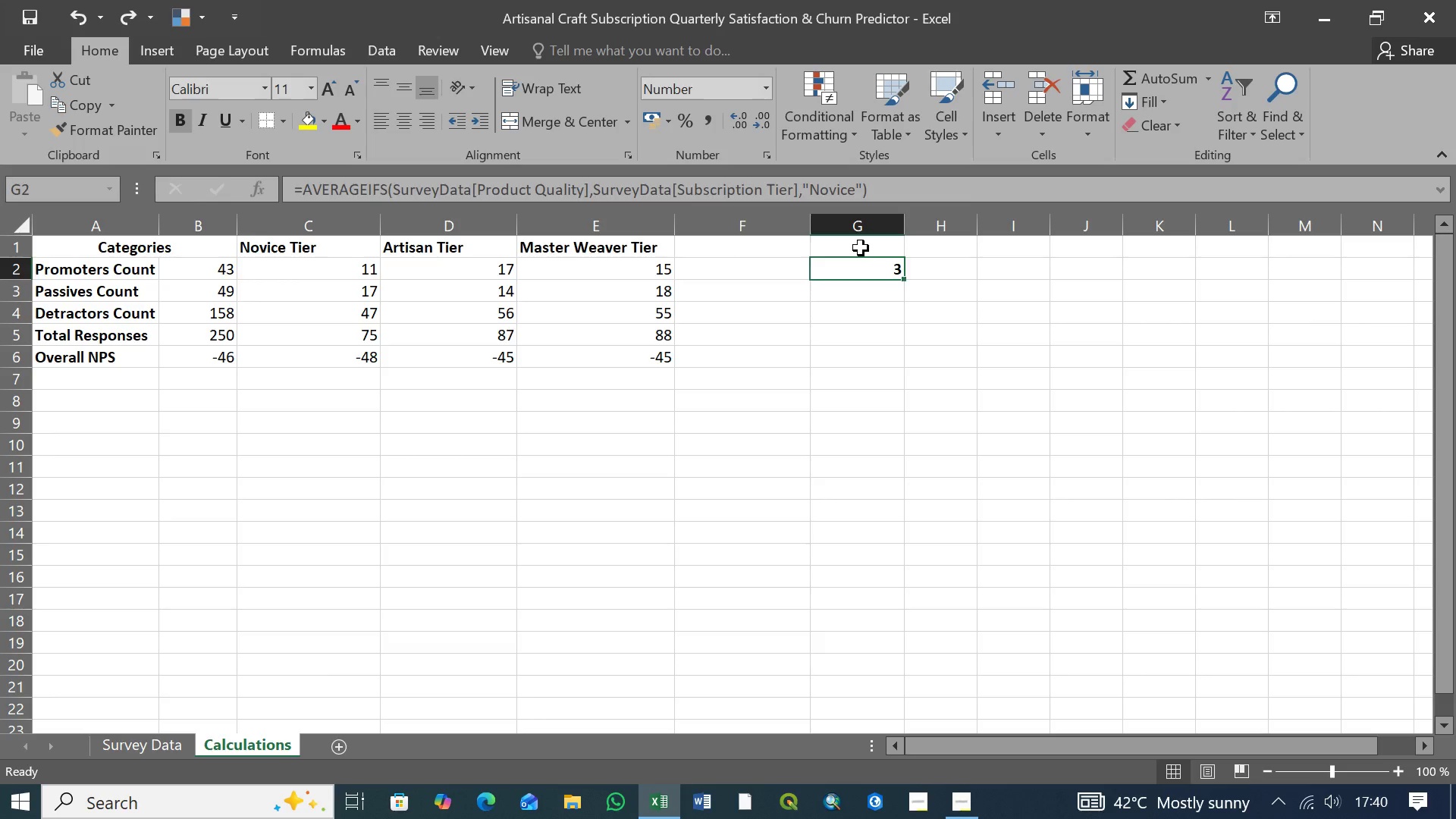 
double_click([861, 248])
 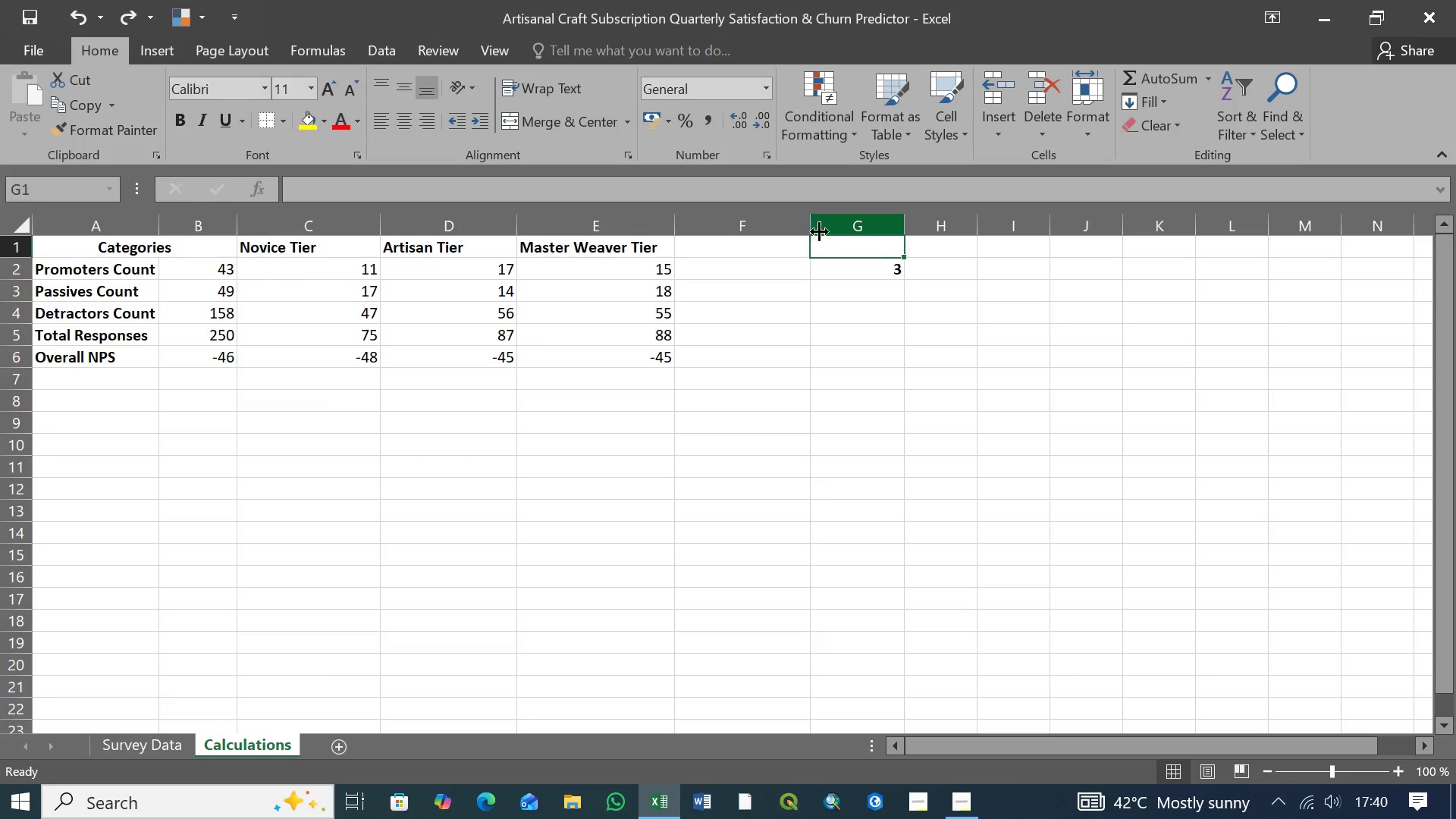 
left_click_drag(start_coordinate=[810, 229], to_coordinate=[777, 229])
 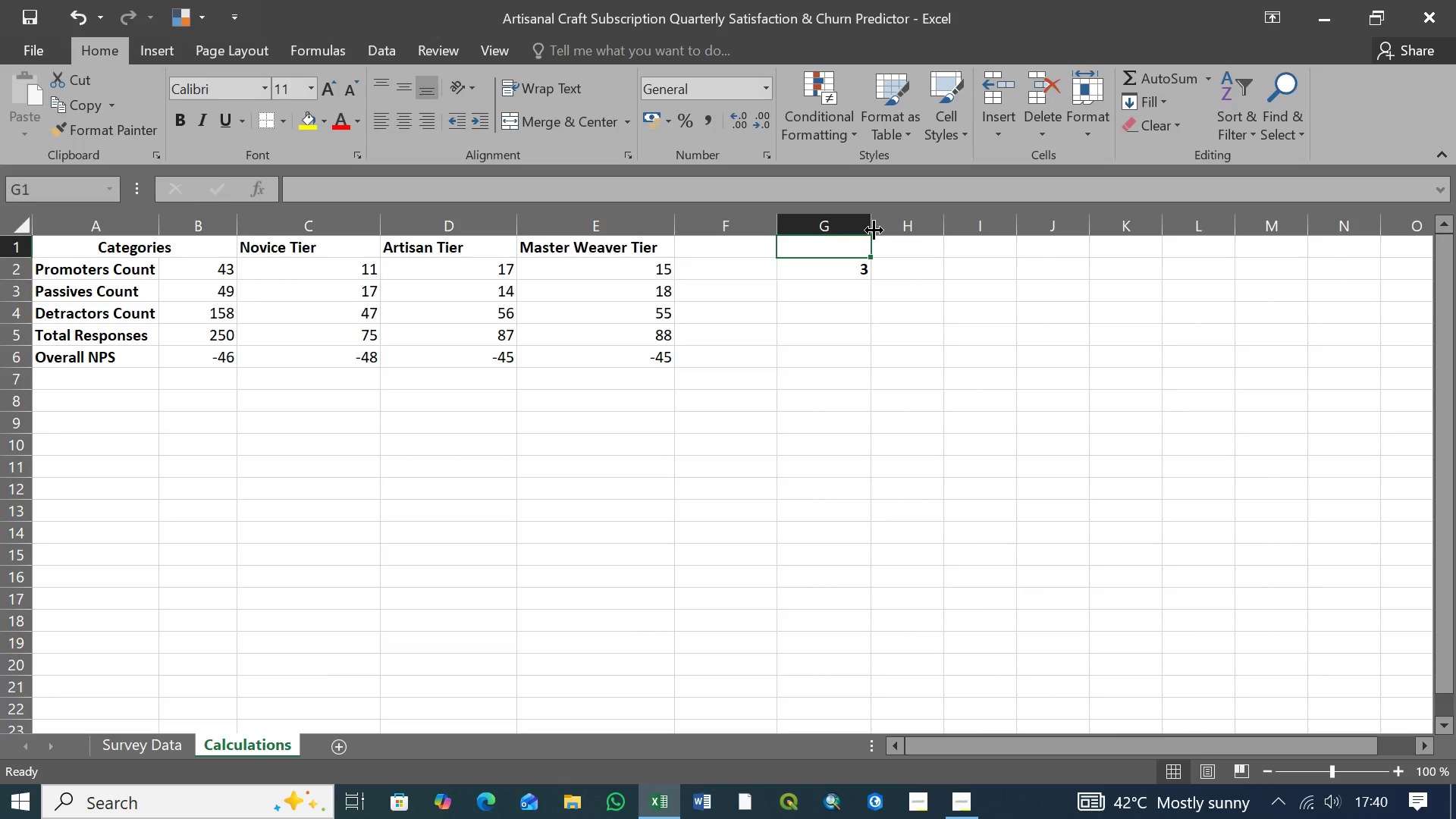 
left_click_drag(start_coordinate=[874, 230], to_coordinate=[837, 229])
 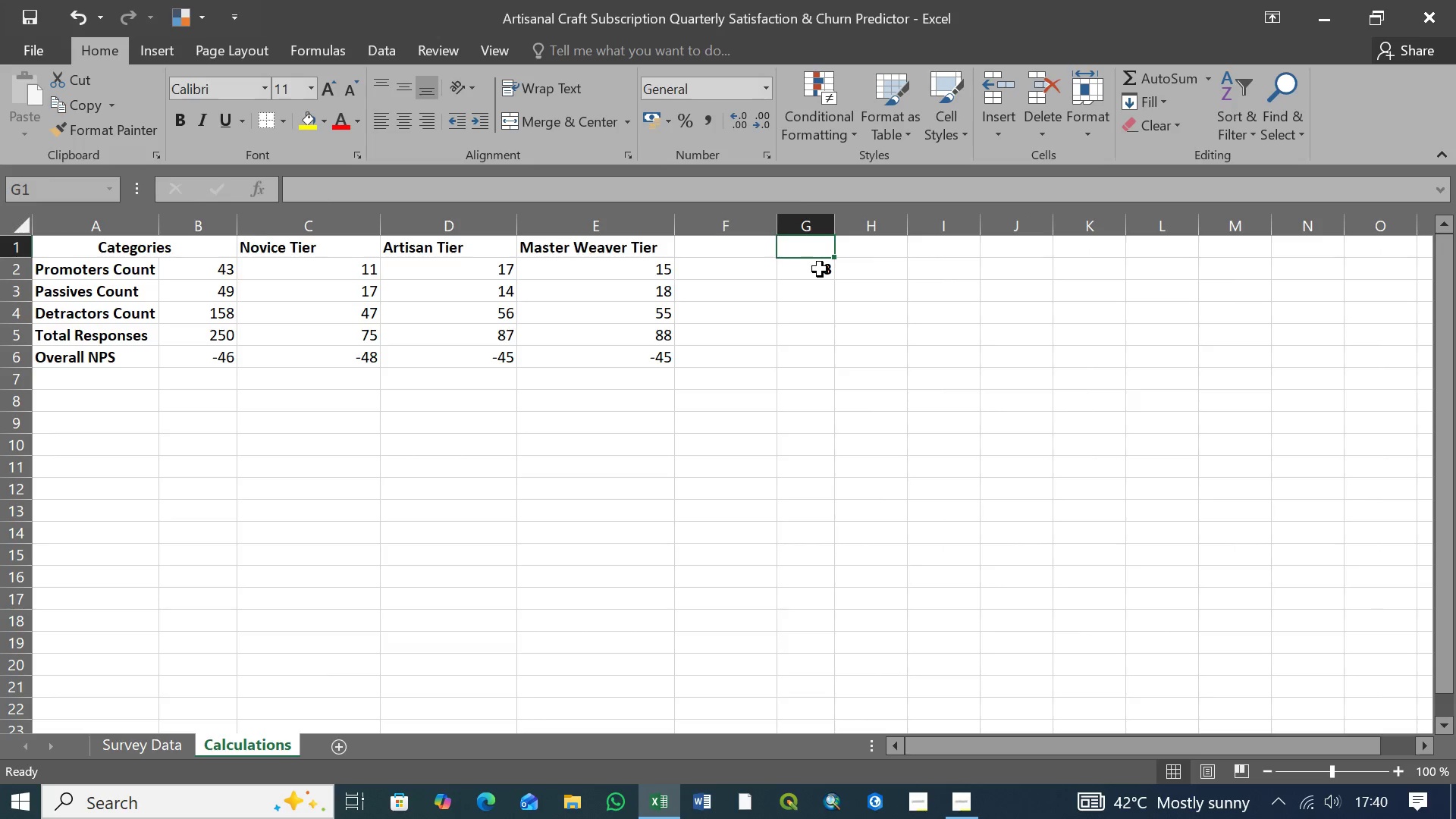 
left_click([822, 271])
 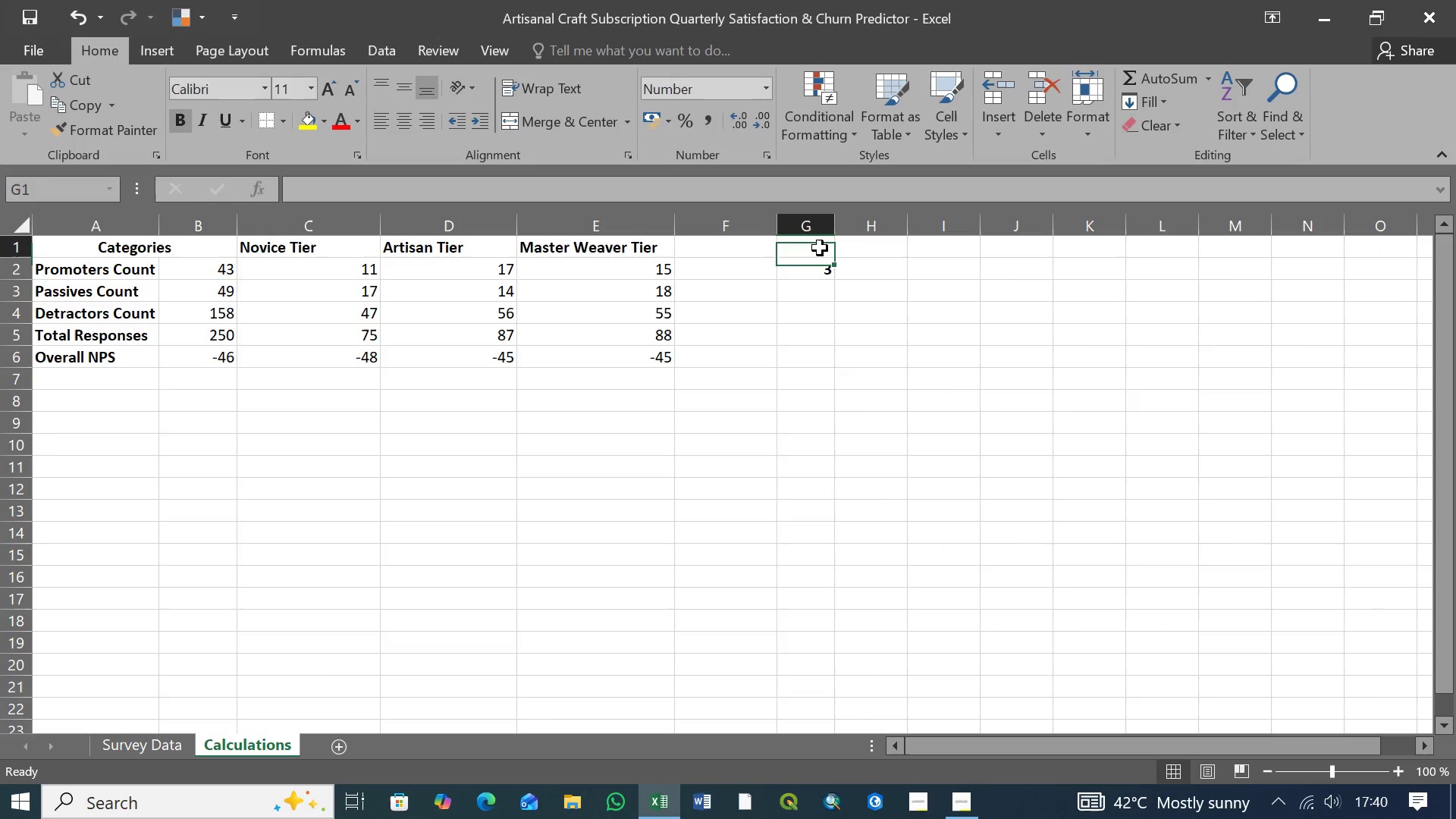 
left_click([820, 248])
 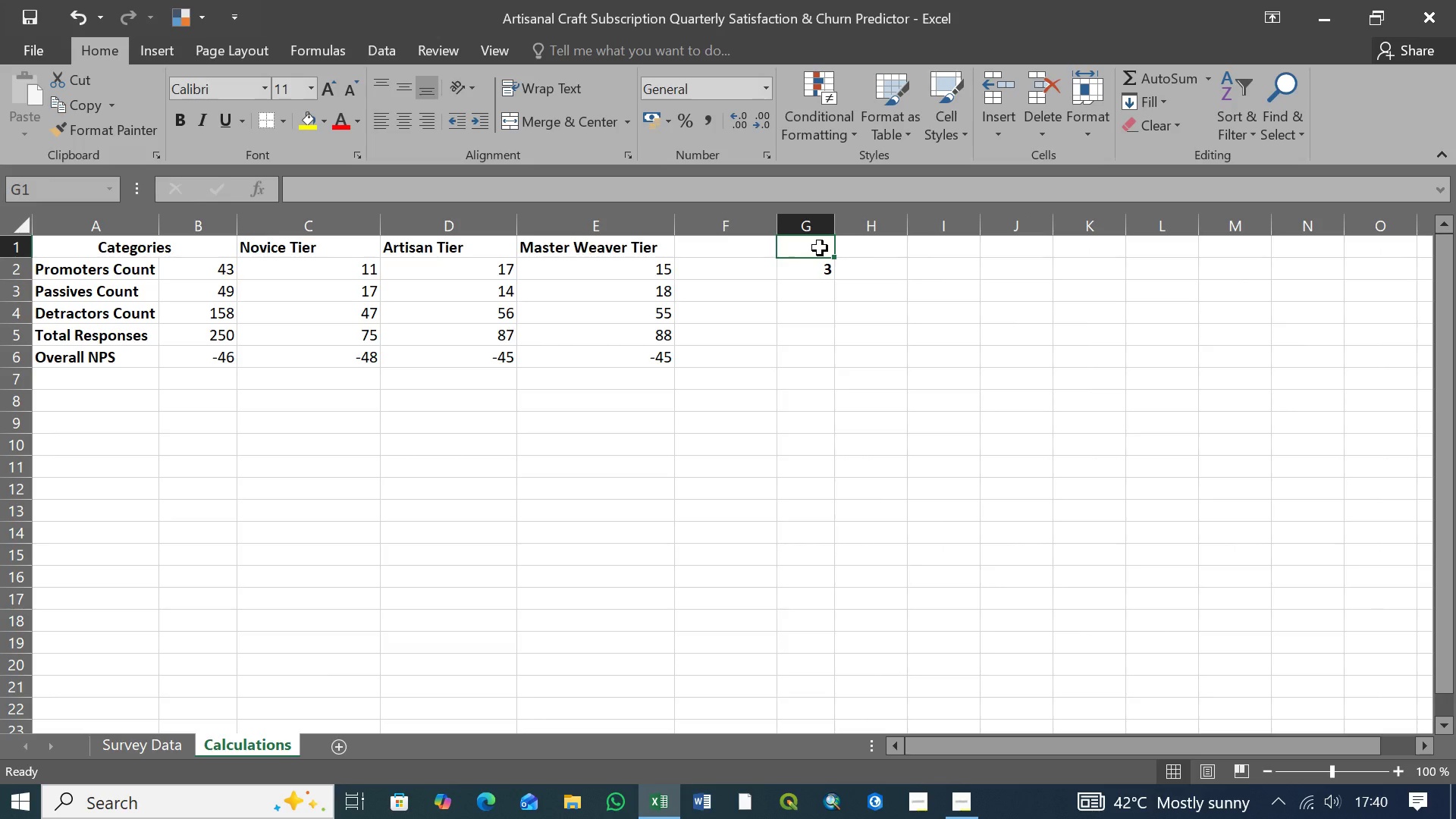 
wait(13.8)
 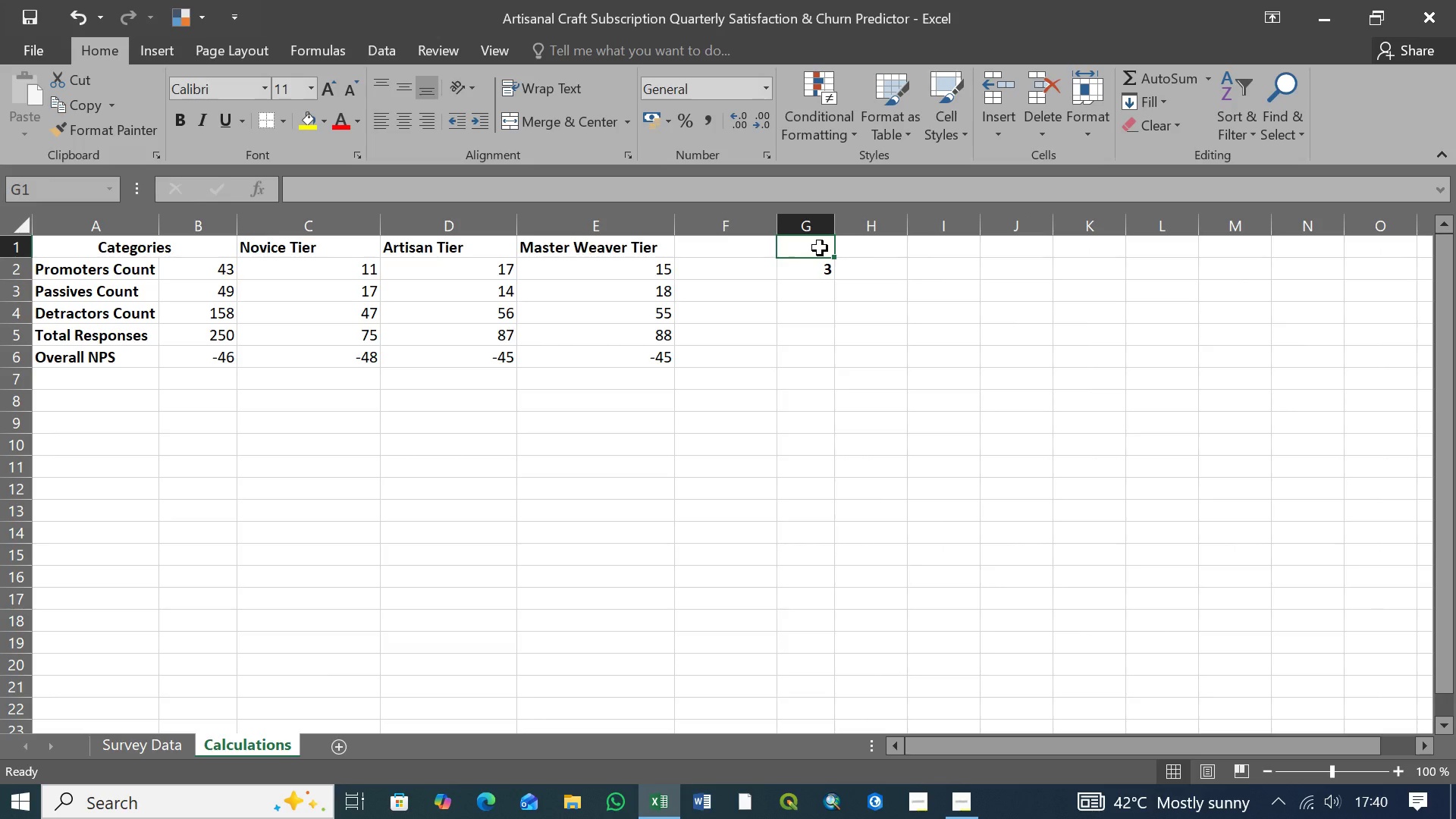 
left_click([809, 268])
 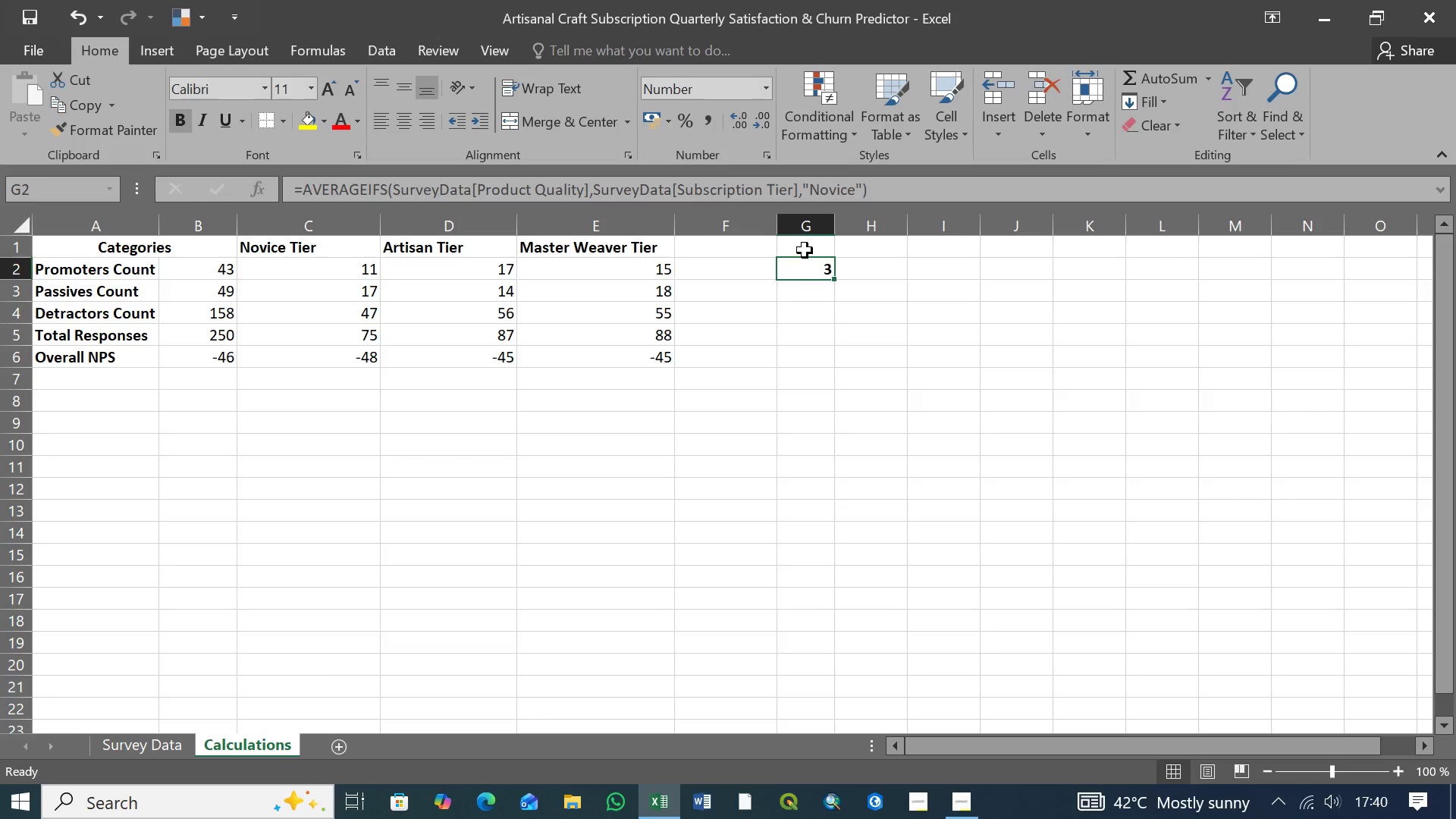 
left_click([805, 250])
 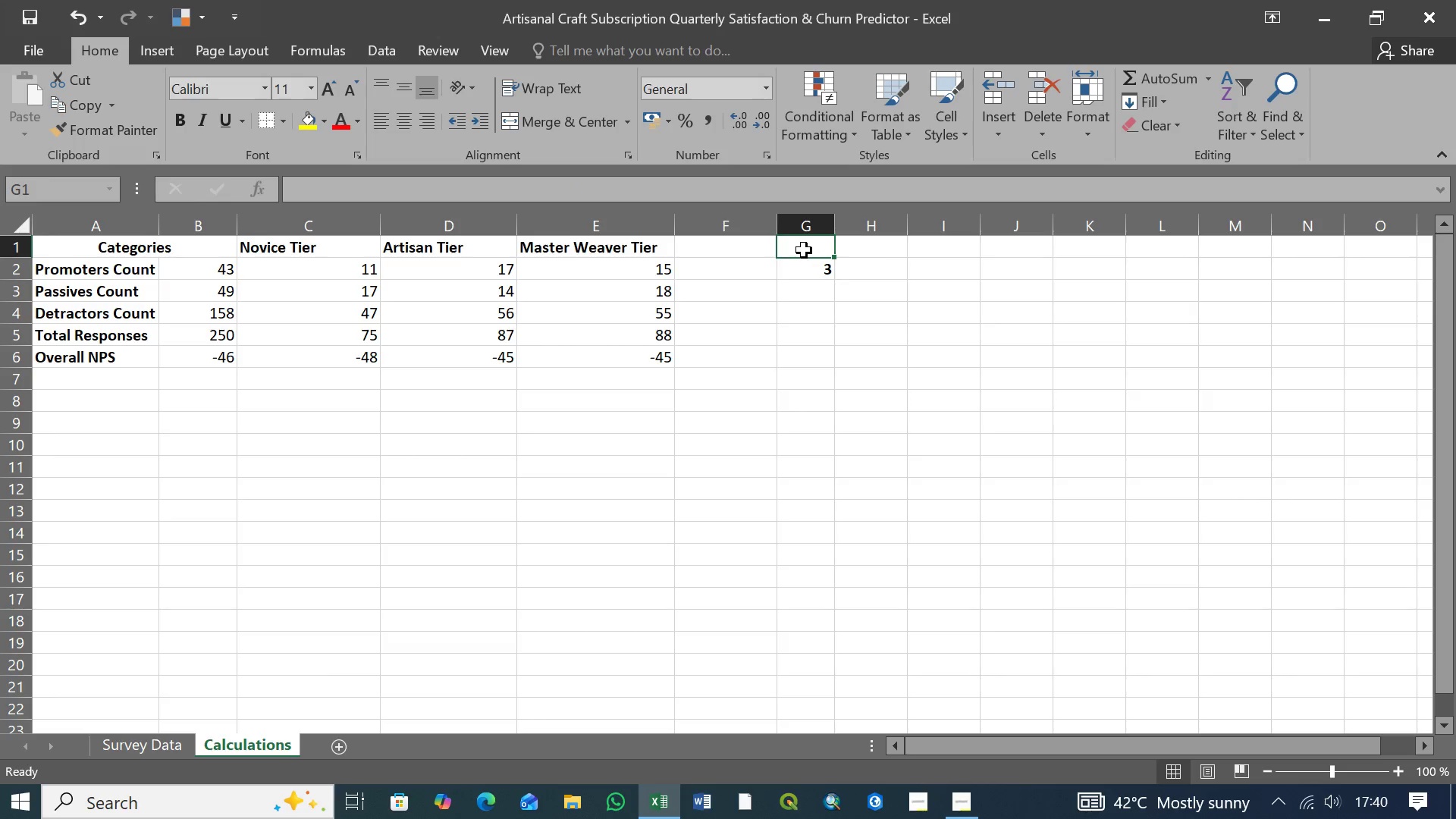 
left_click([757, 245])
 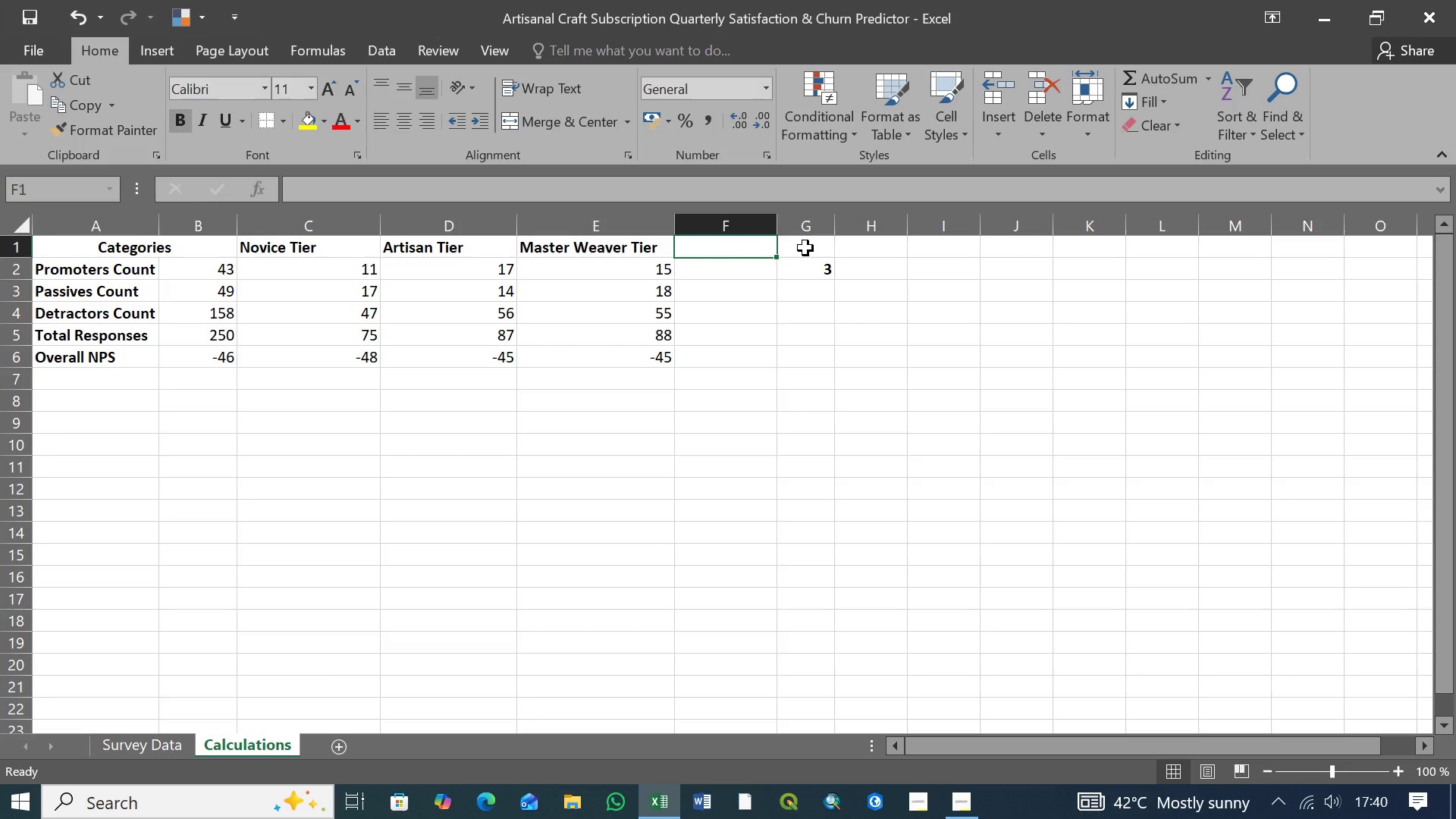 
left_click([805, 248])
 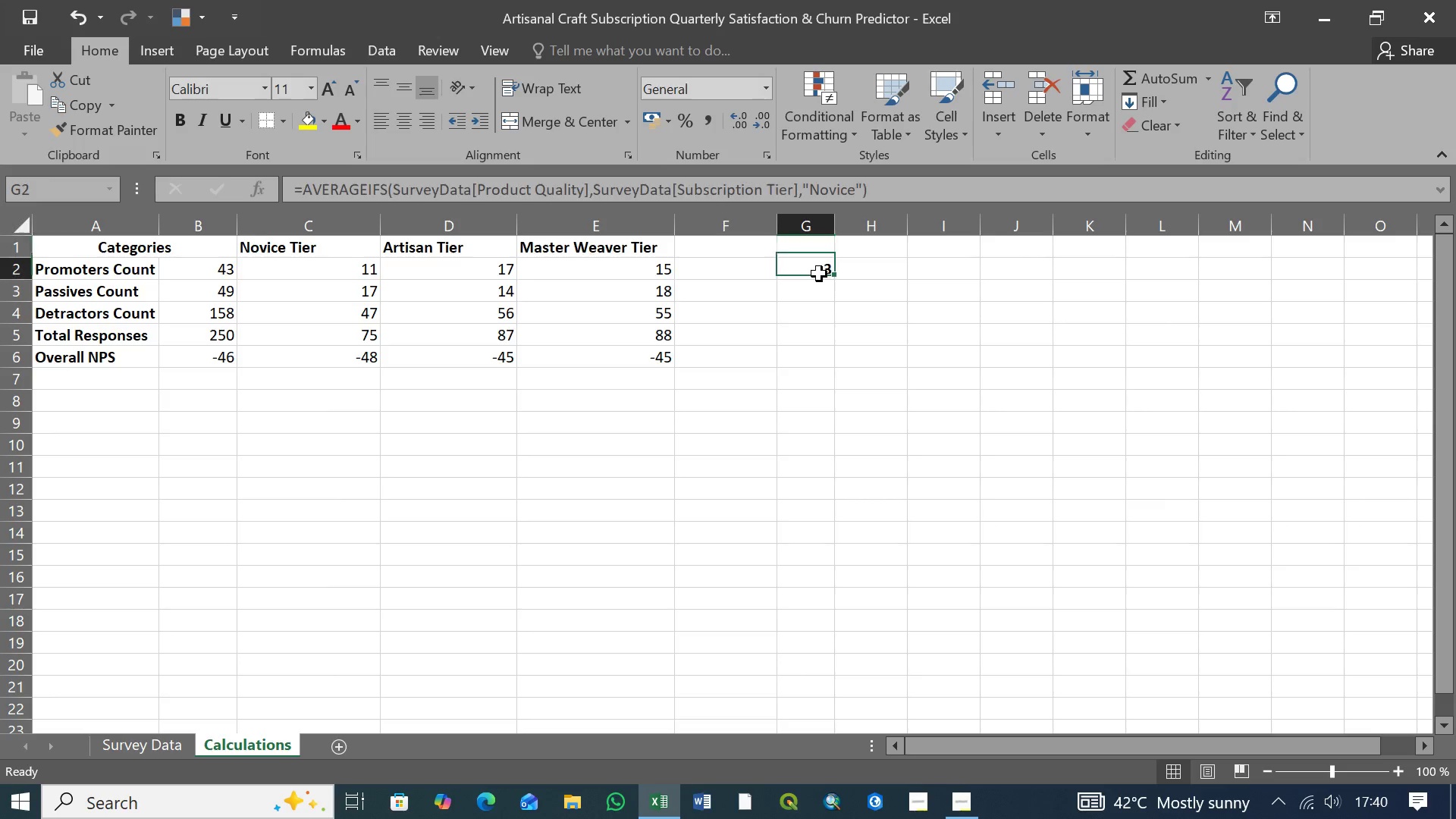 
left_click([819, 274])
 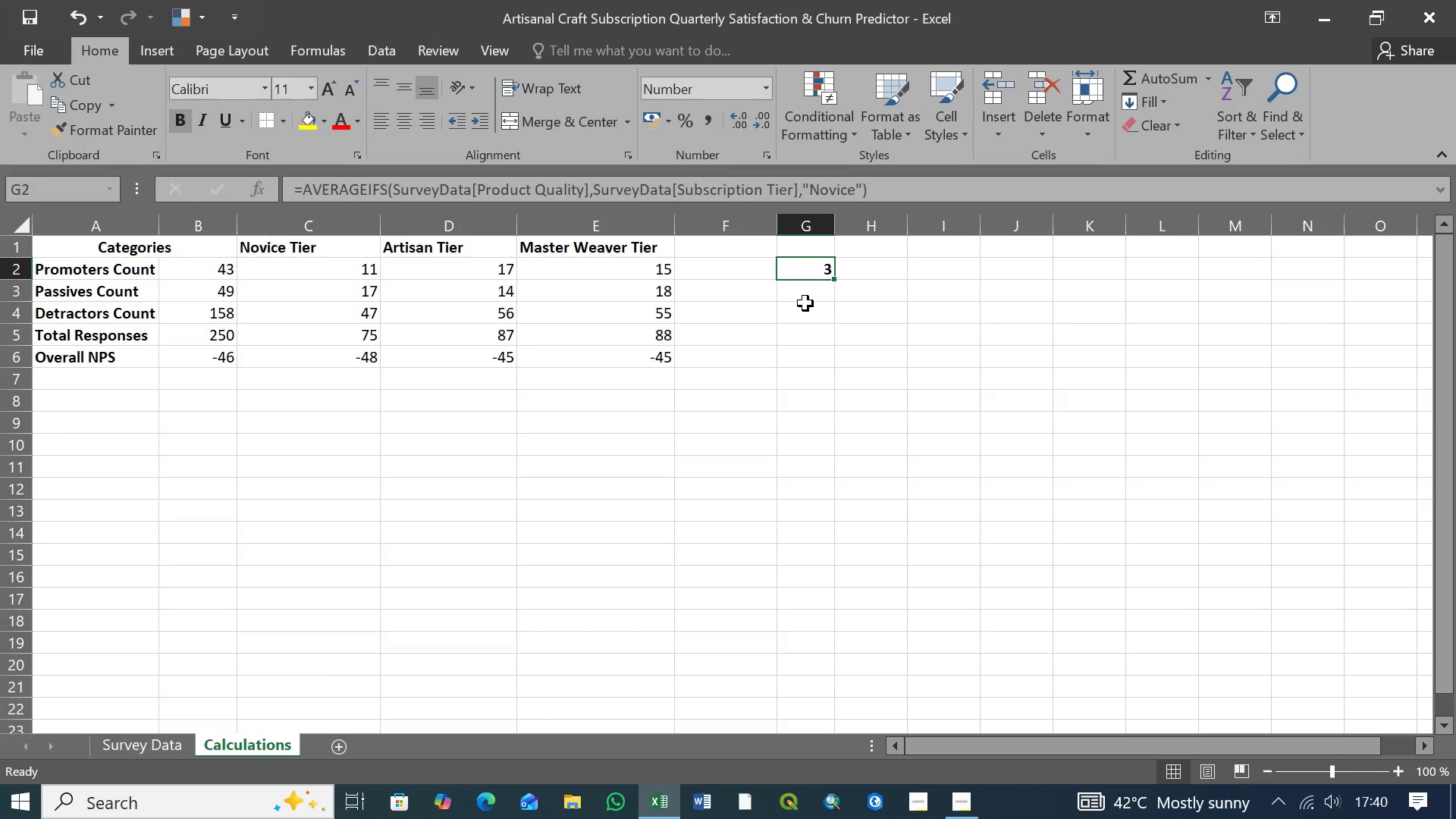 
wait(6.64)
 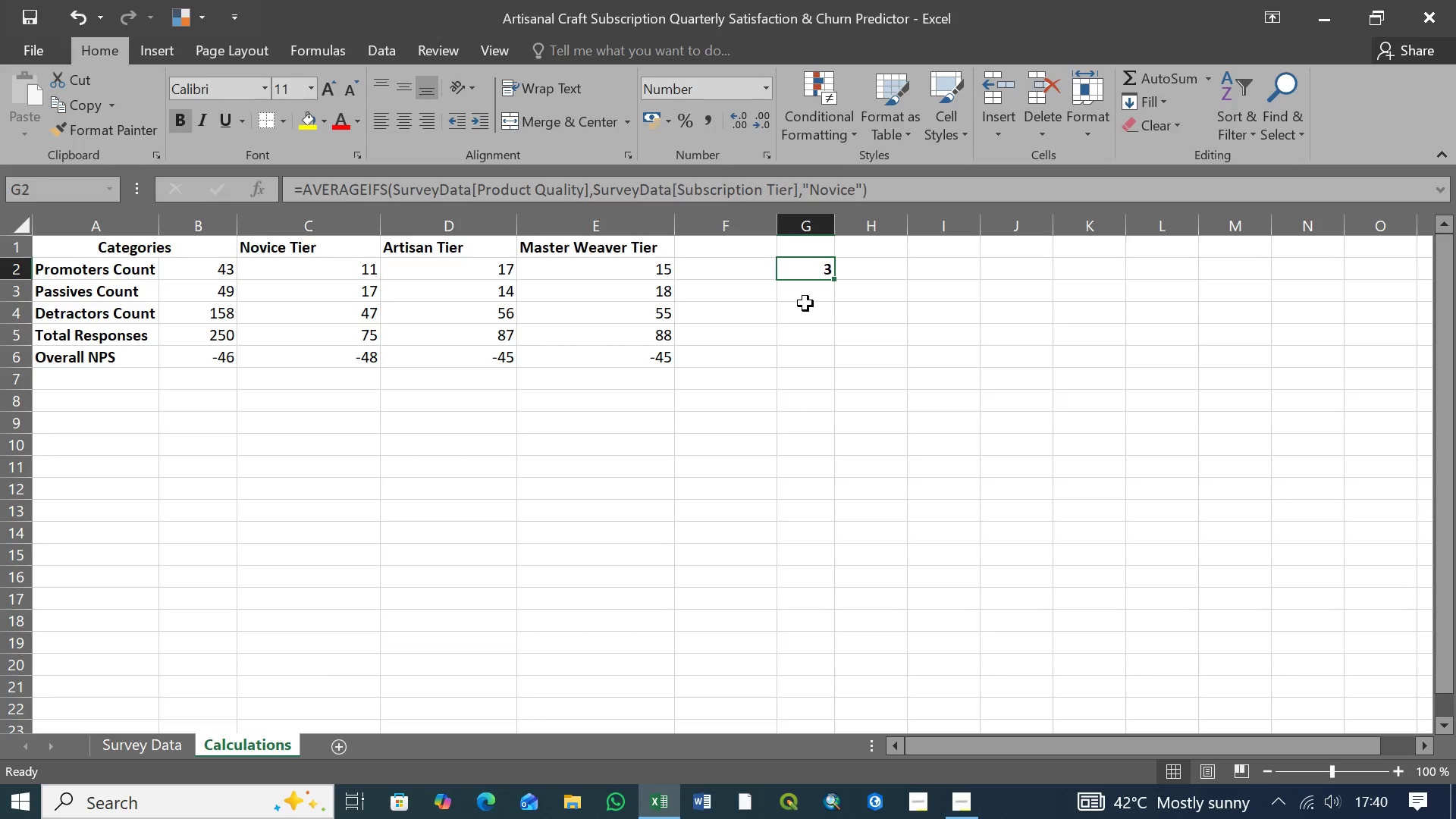 
left_click([758, 246])
 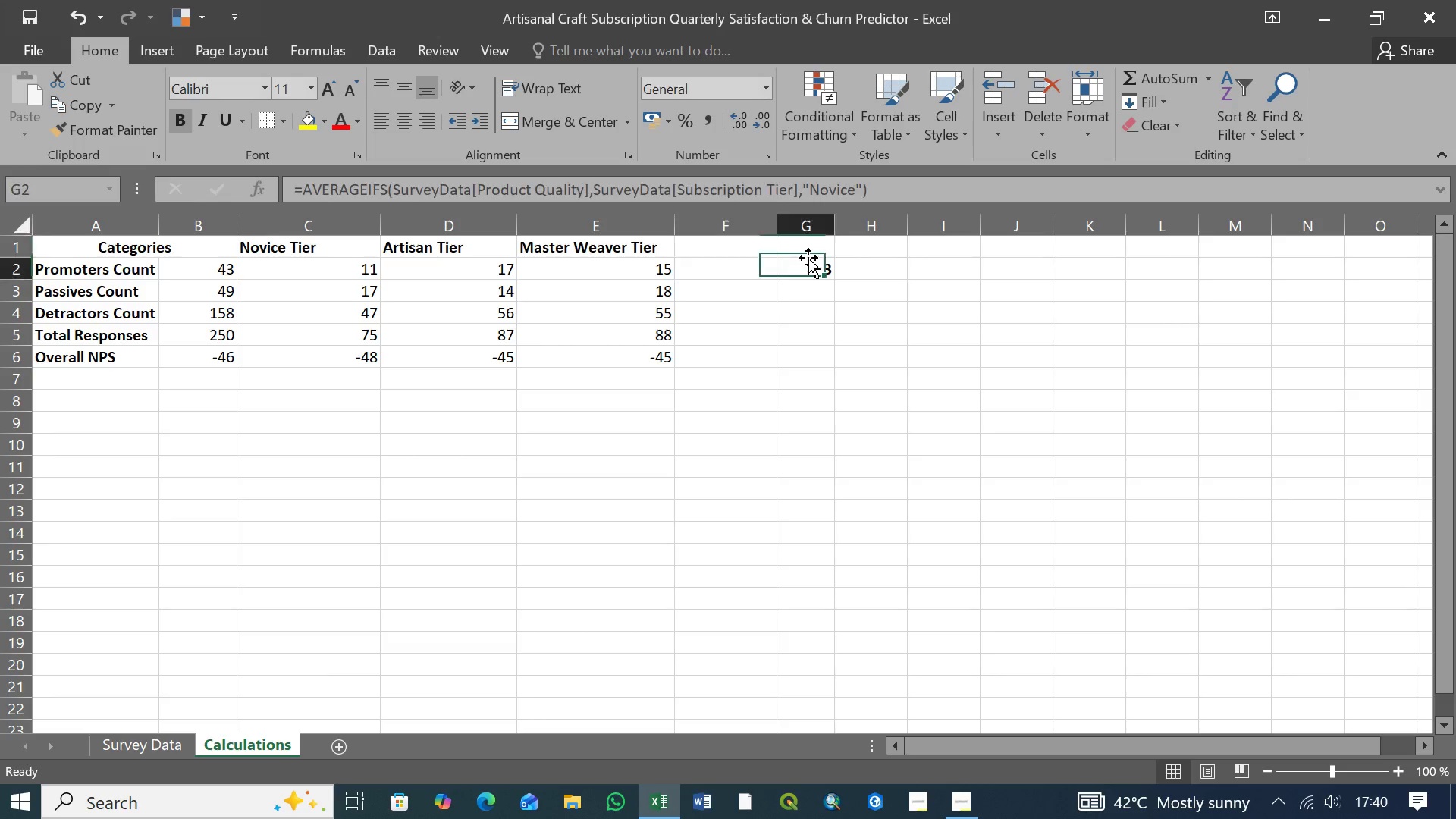 
double_click([808, 258])
 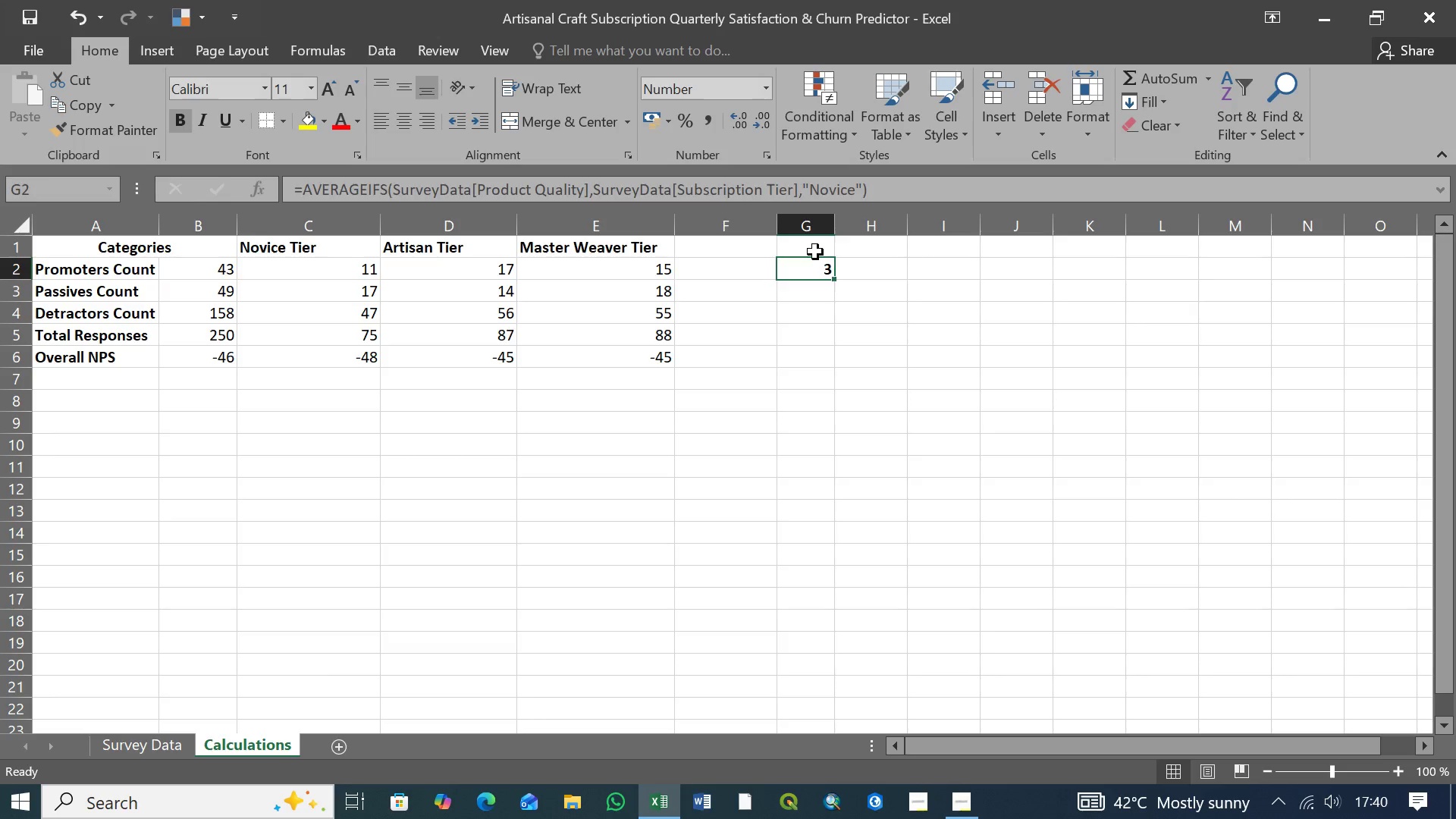 
left_click([815, 252])
 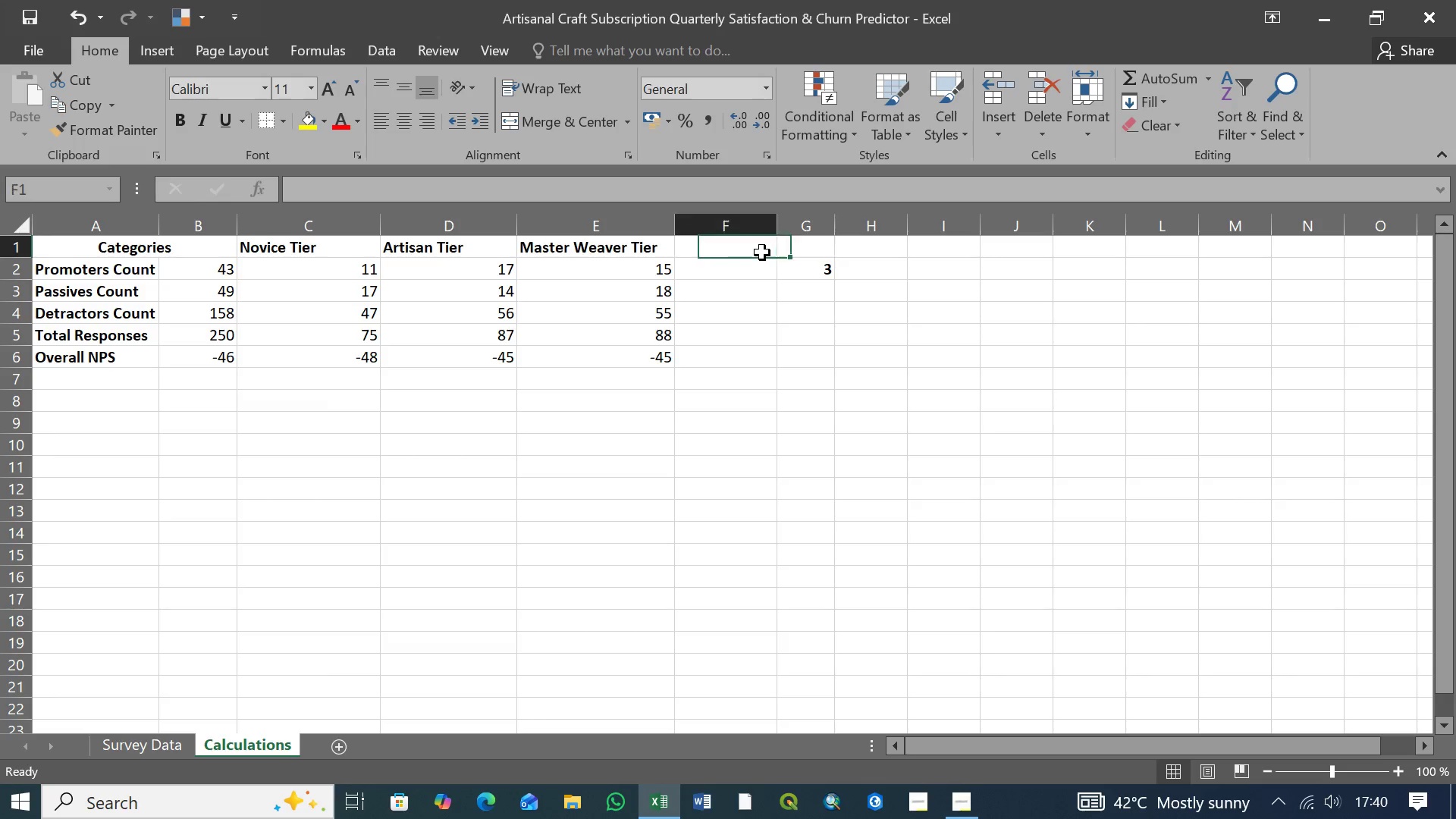 
double_click([762, 253])
 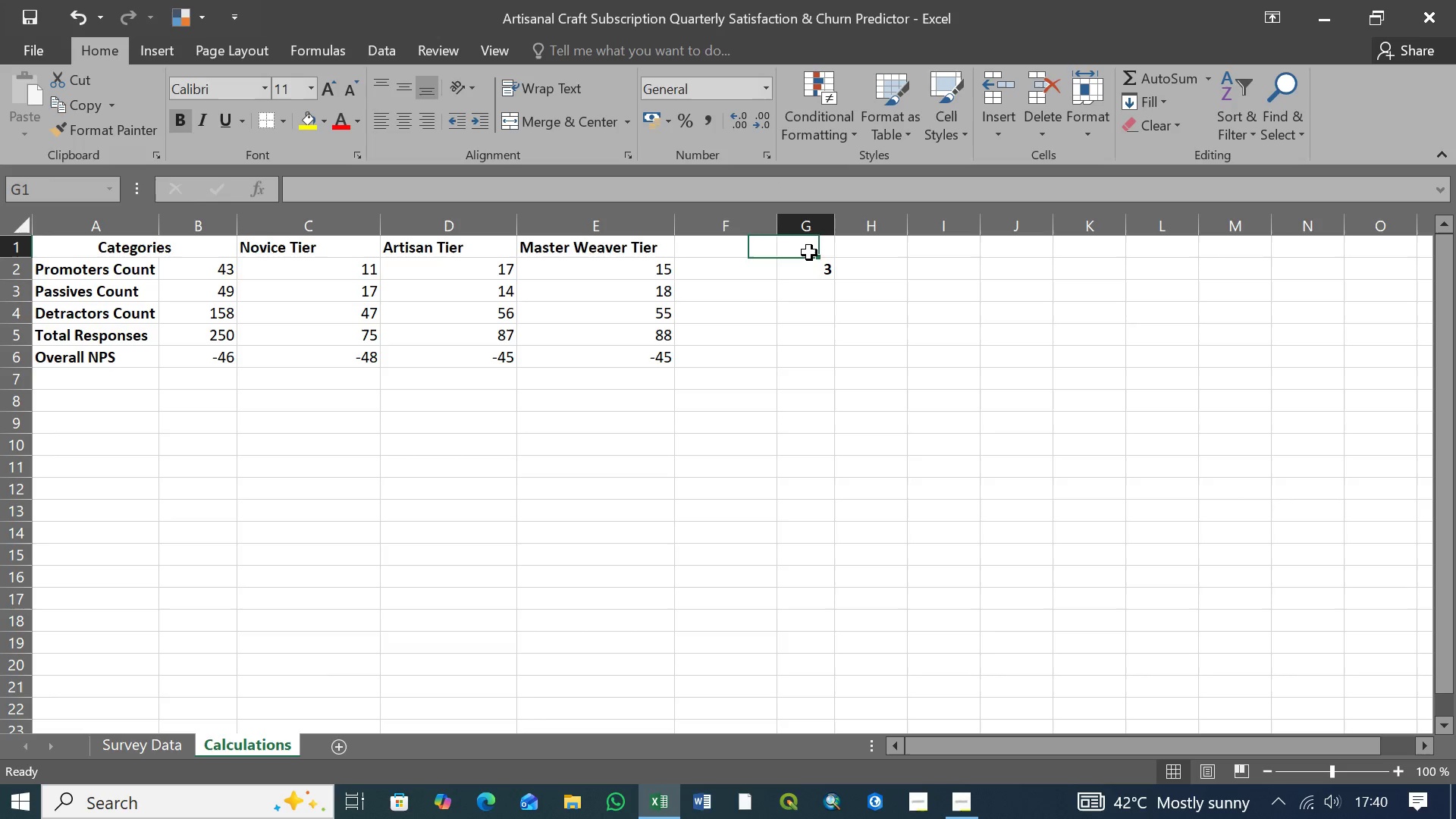 
triple_click([809, 253])
 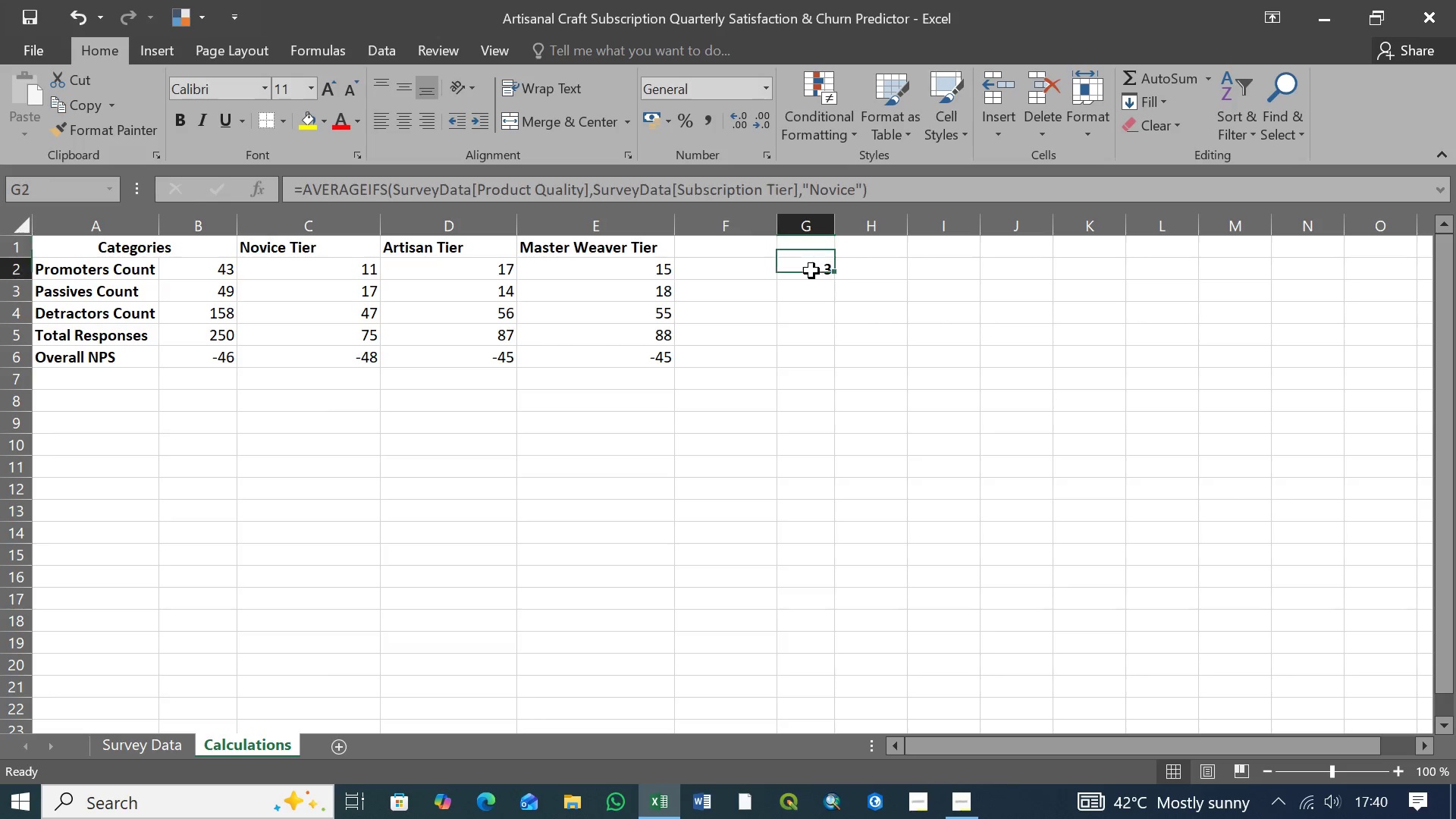 
triple_click([811, 271])
 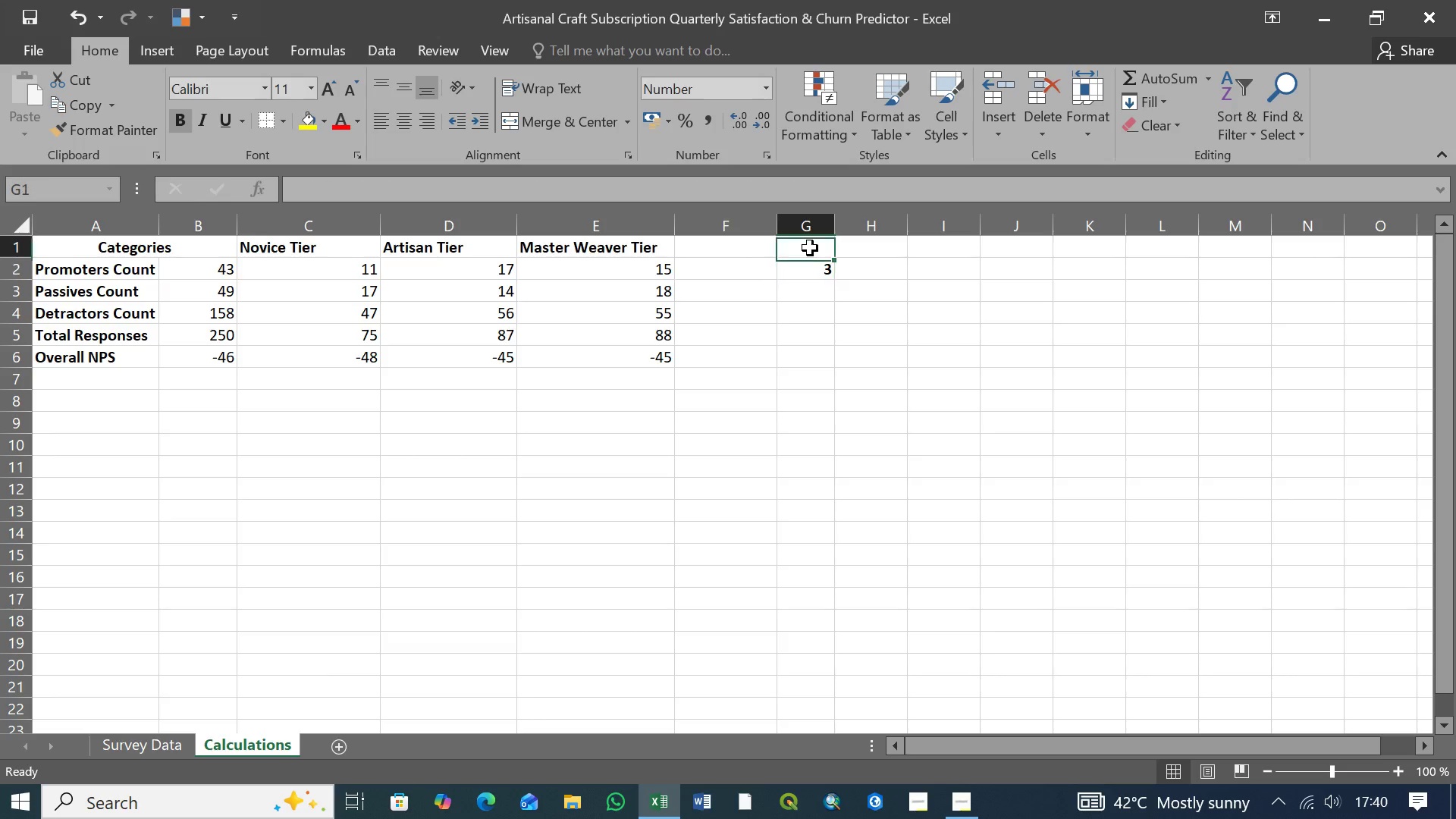 
left_click([810, 248])
 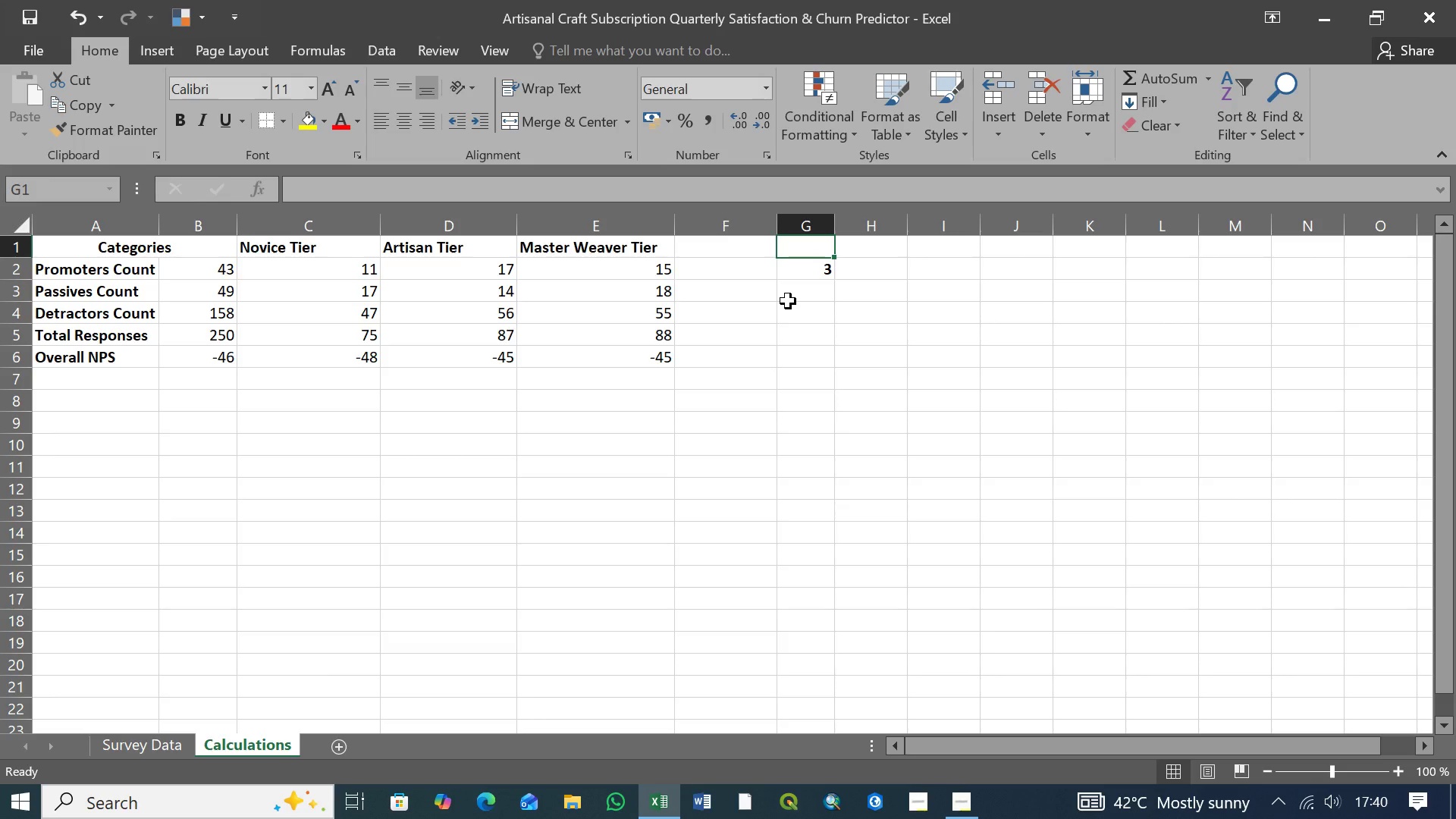 
left_click([745, 245])
 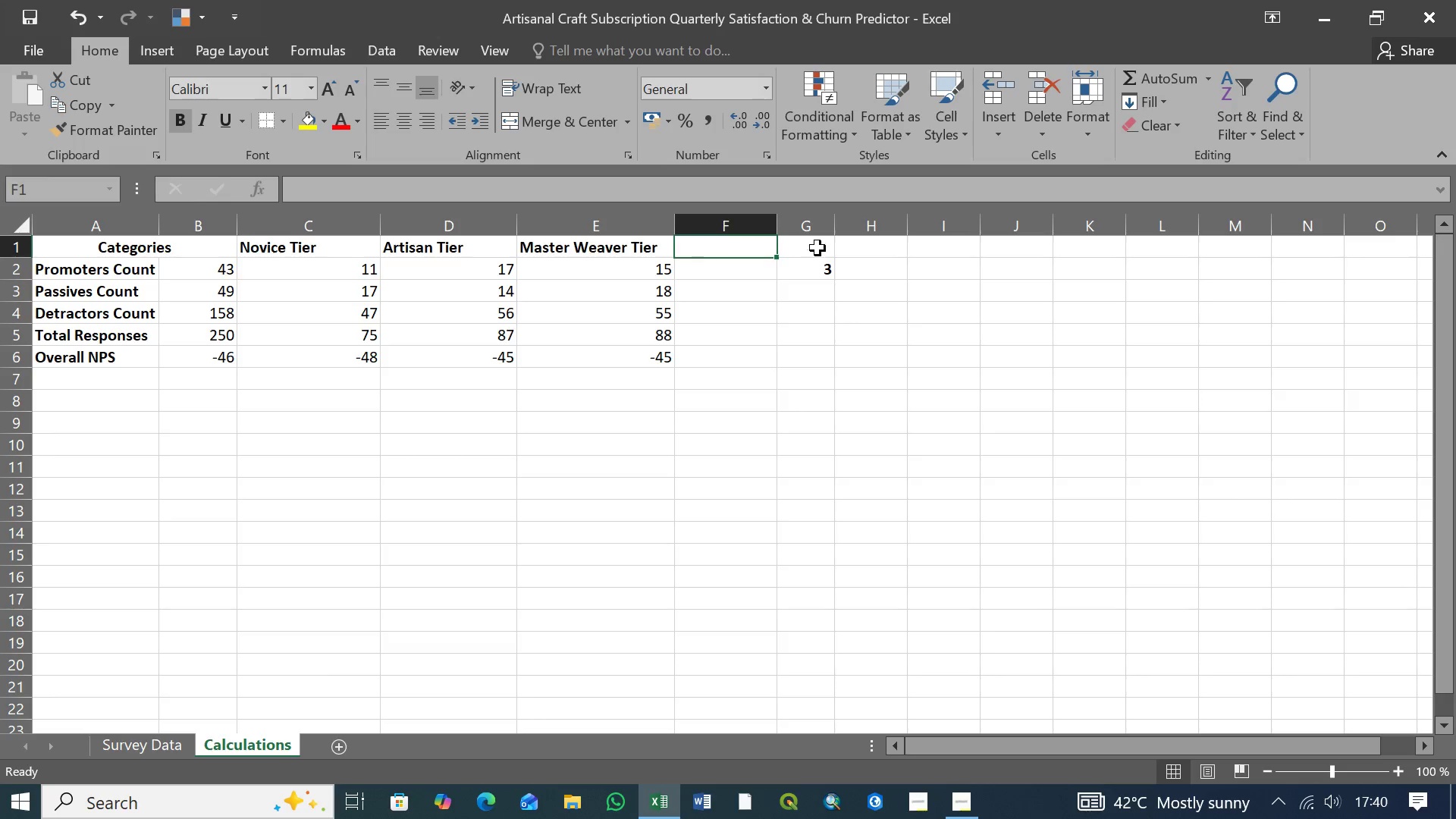 
left_click([817, 248])
 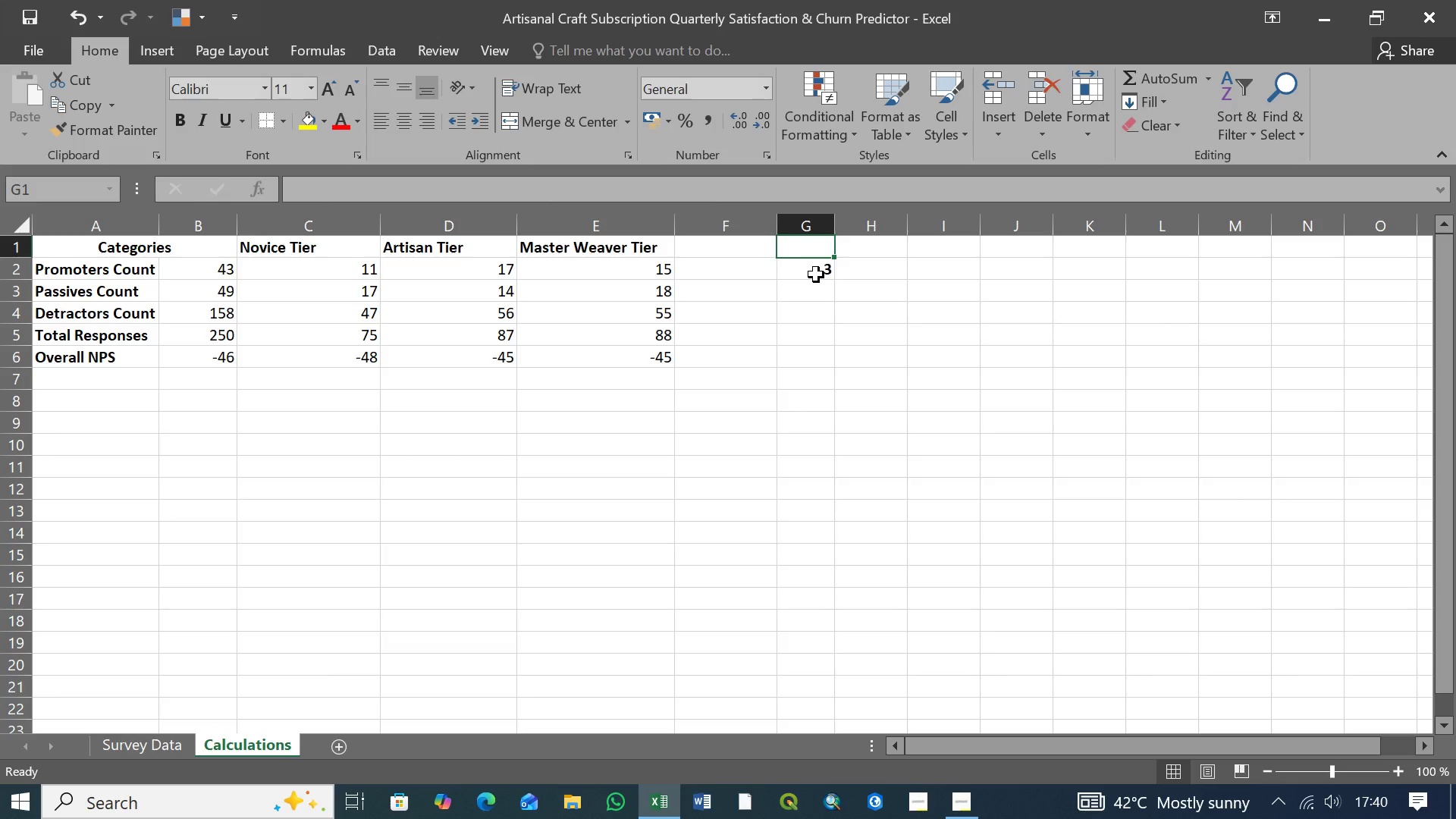 
left_click([816, 275])
 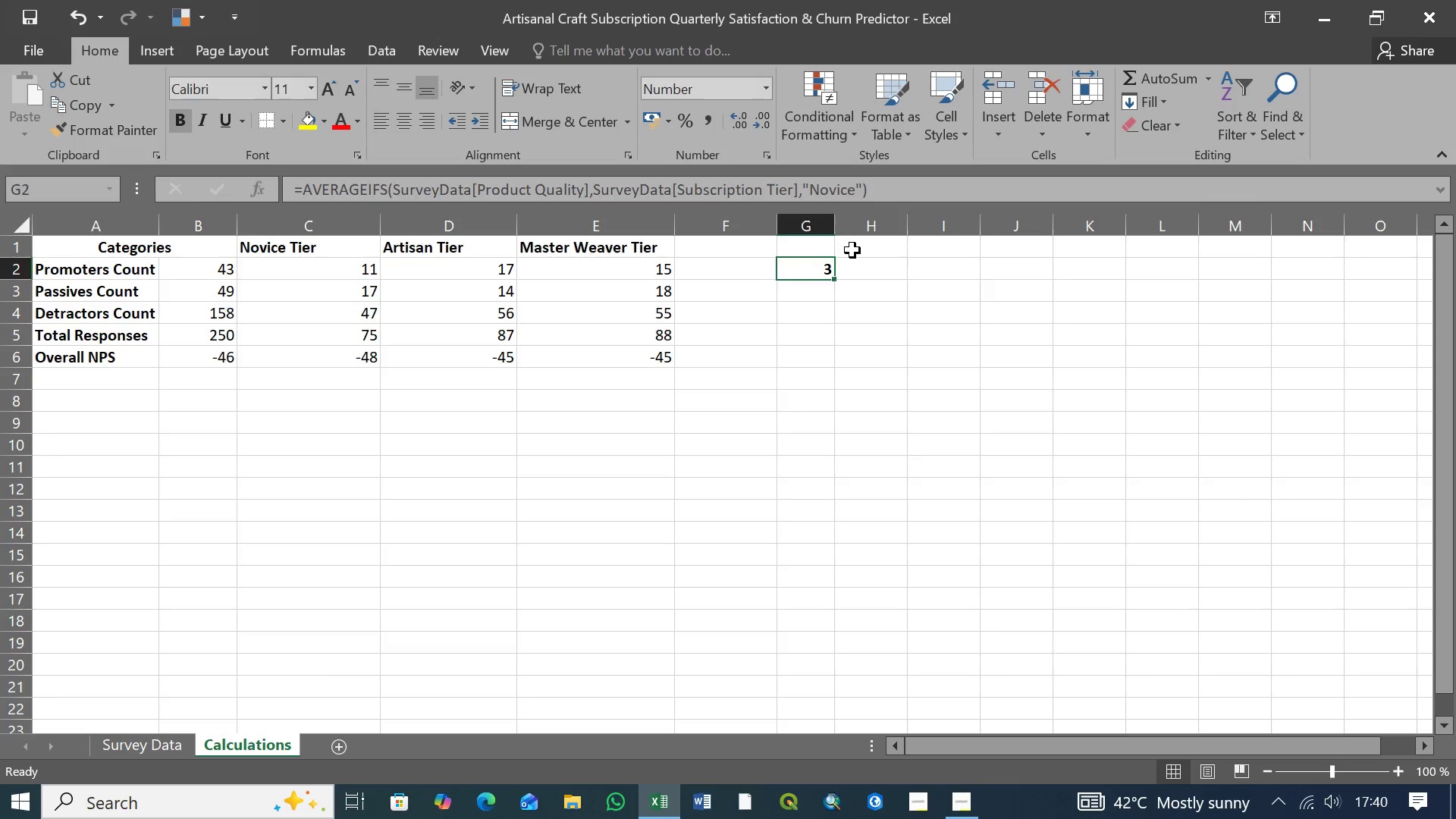 
left_click([852, 250])
 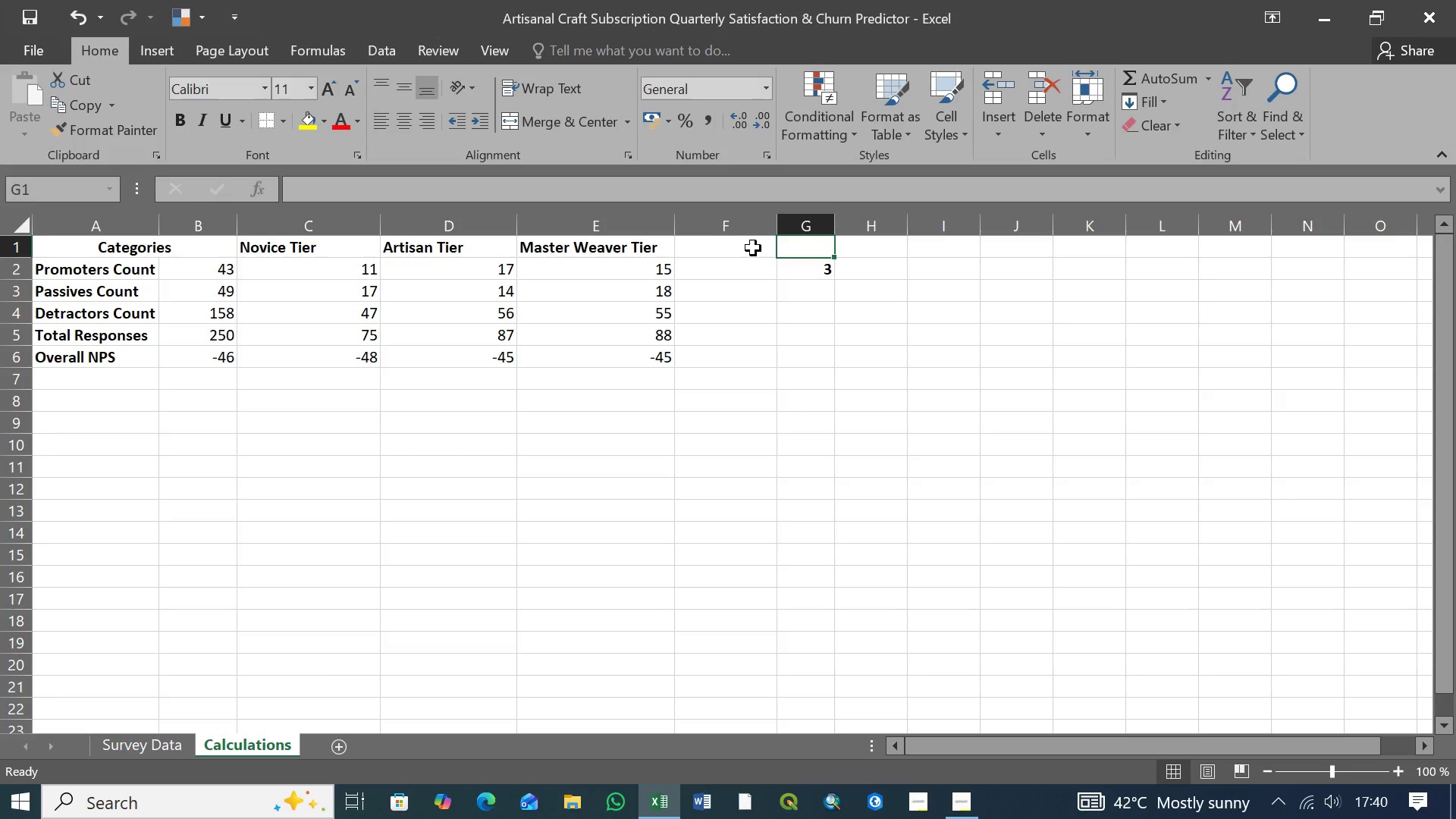 
double_click([752, 248])
 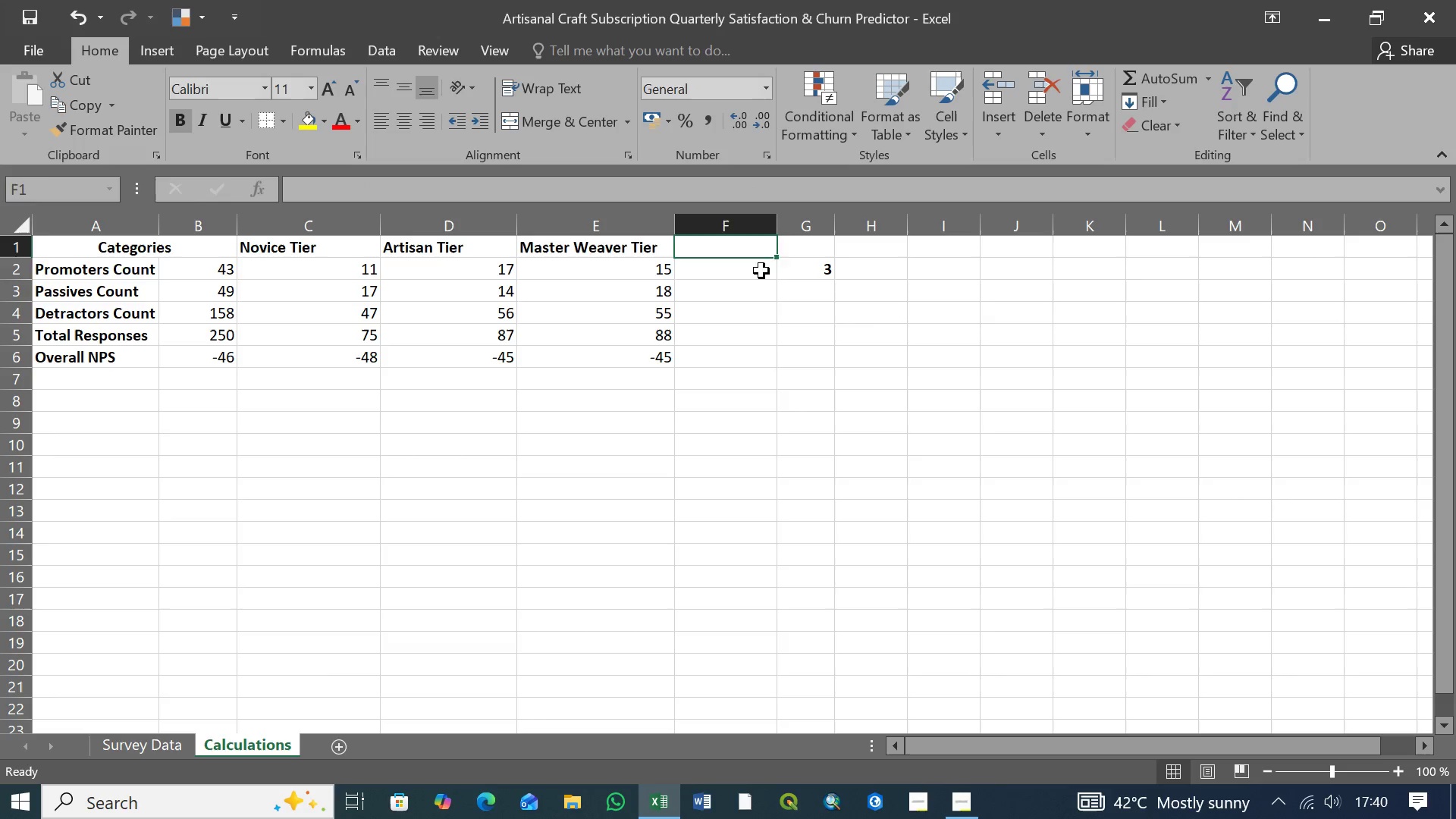 
left_click([761, 271])
 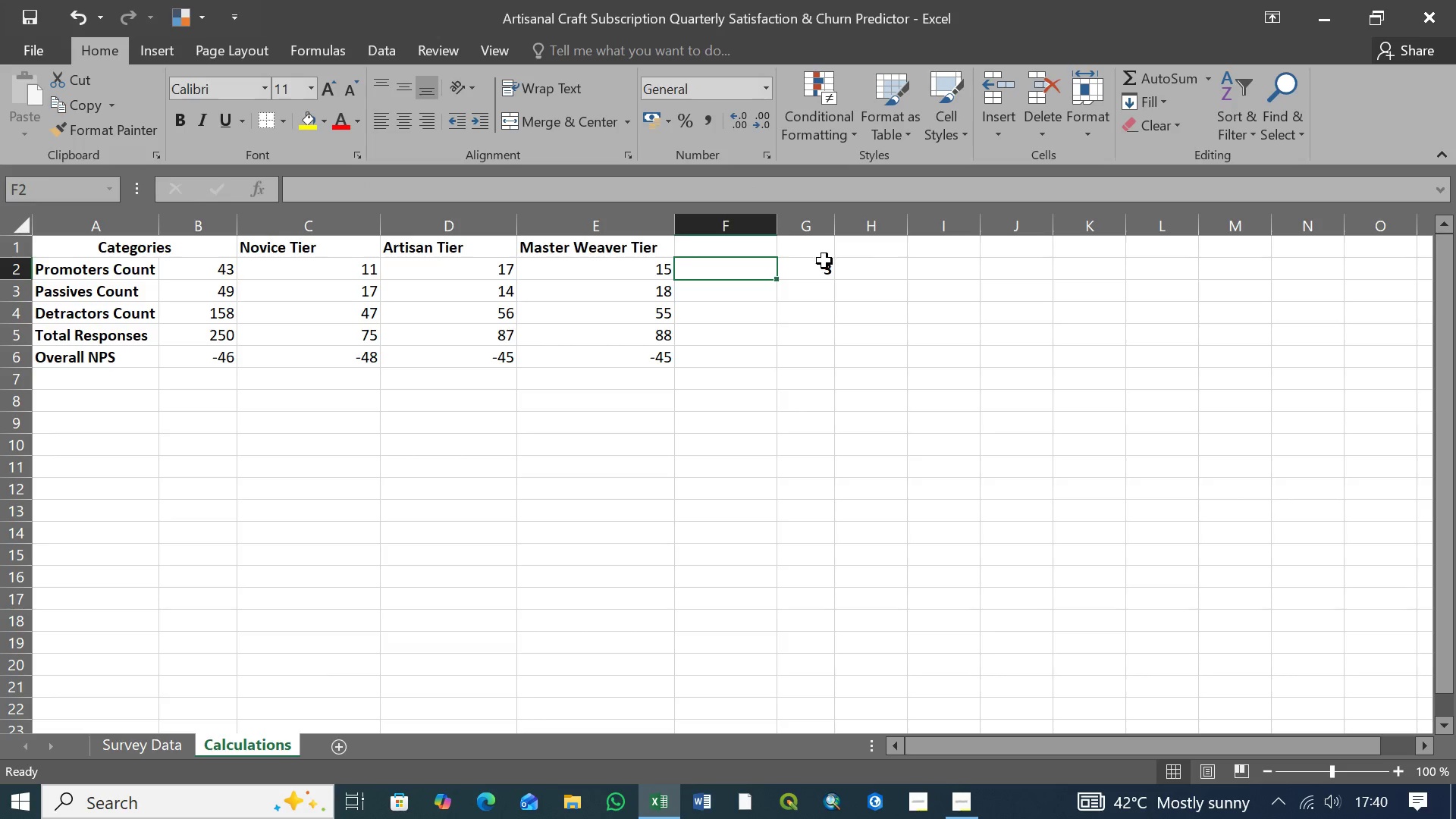 
left_click([827, 268])
 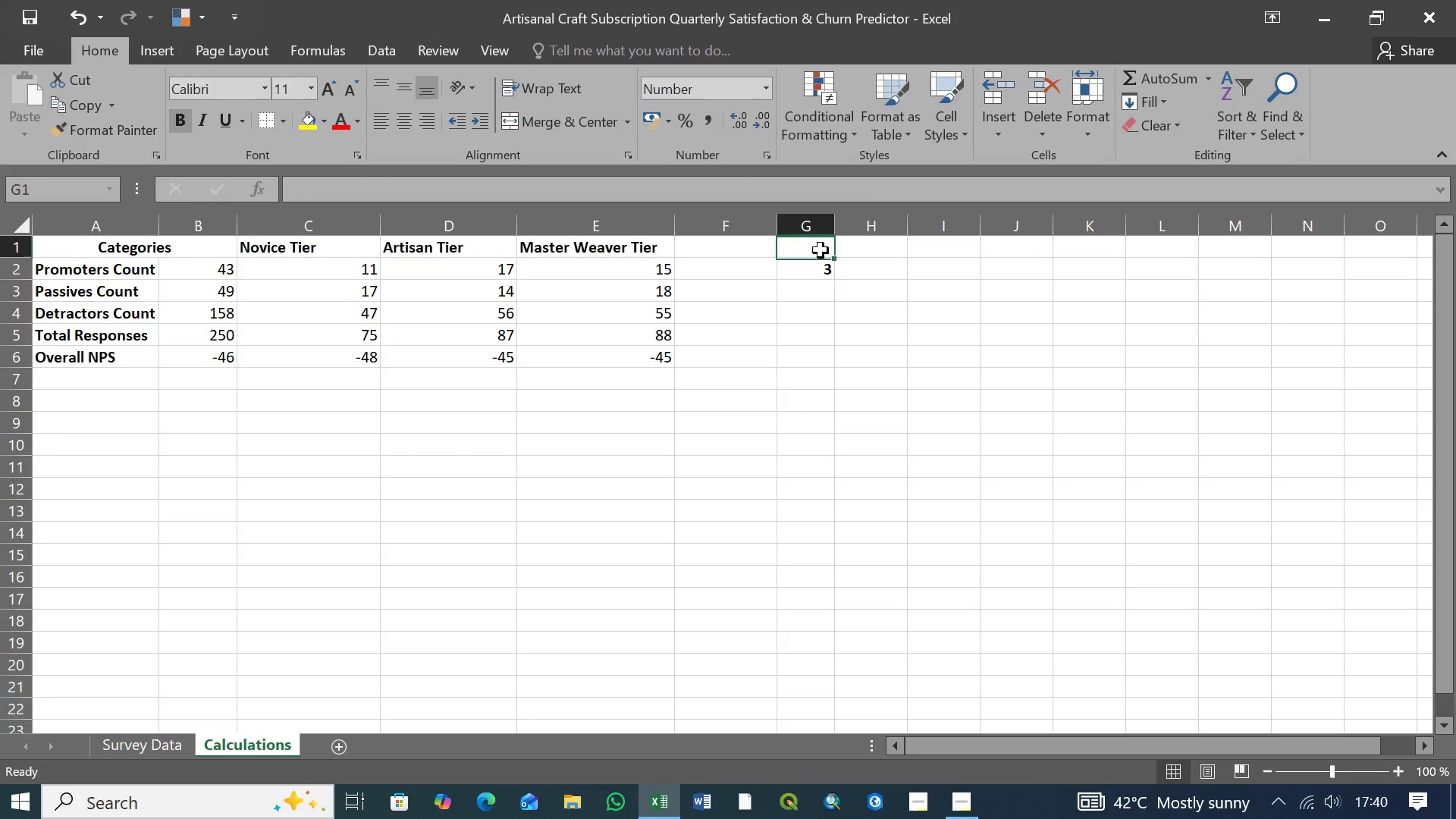 
double_click([821, 250])
 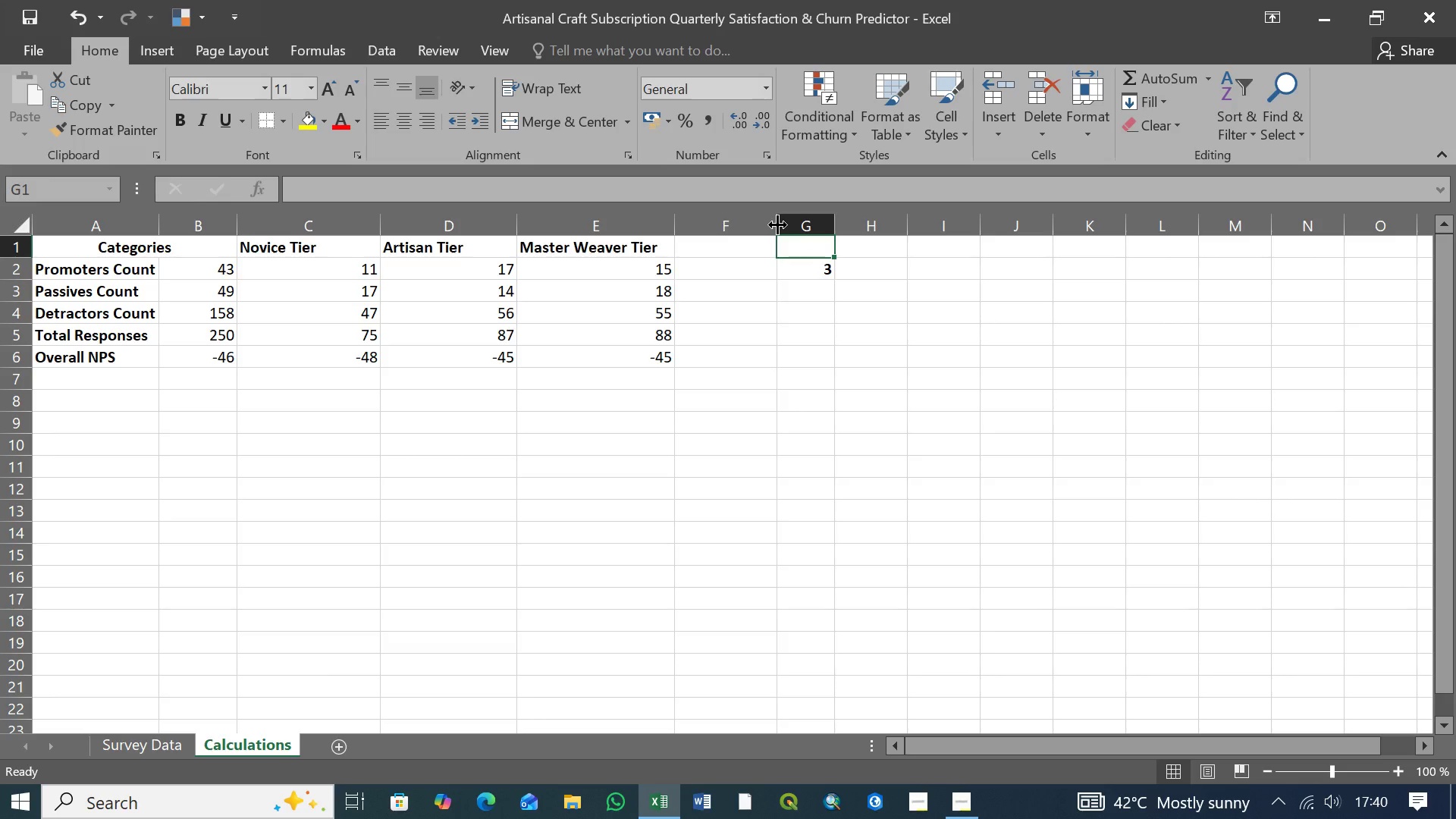 
left_click_drag(start_coordinate=[777, 224], to_coordinate=[752, 226])
 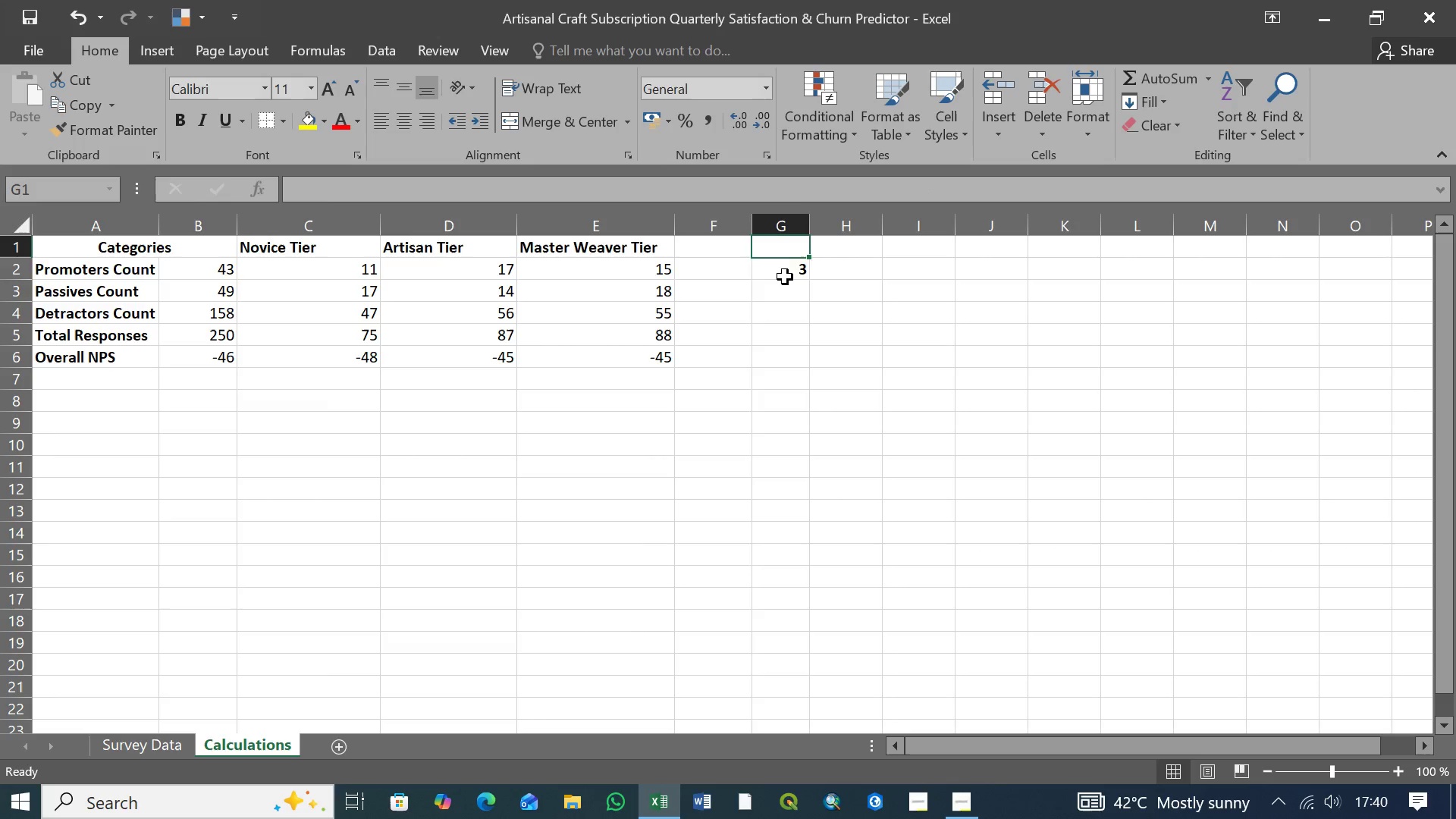 
left_click([785, 277])
 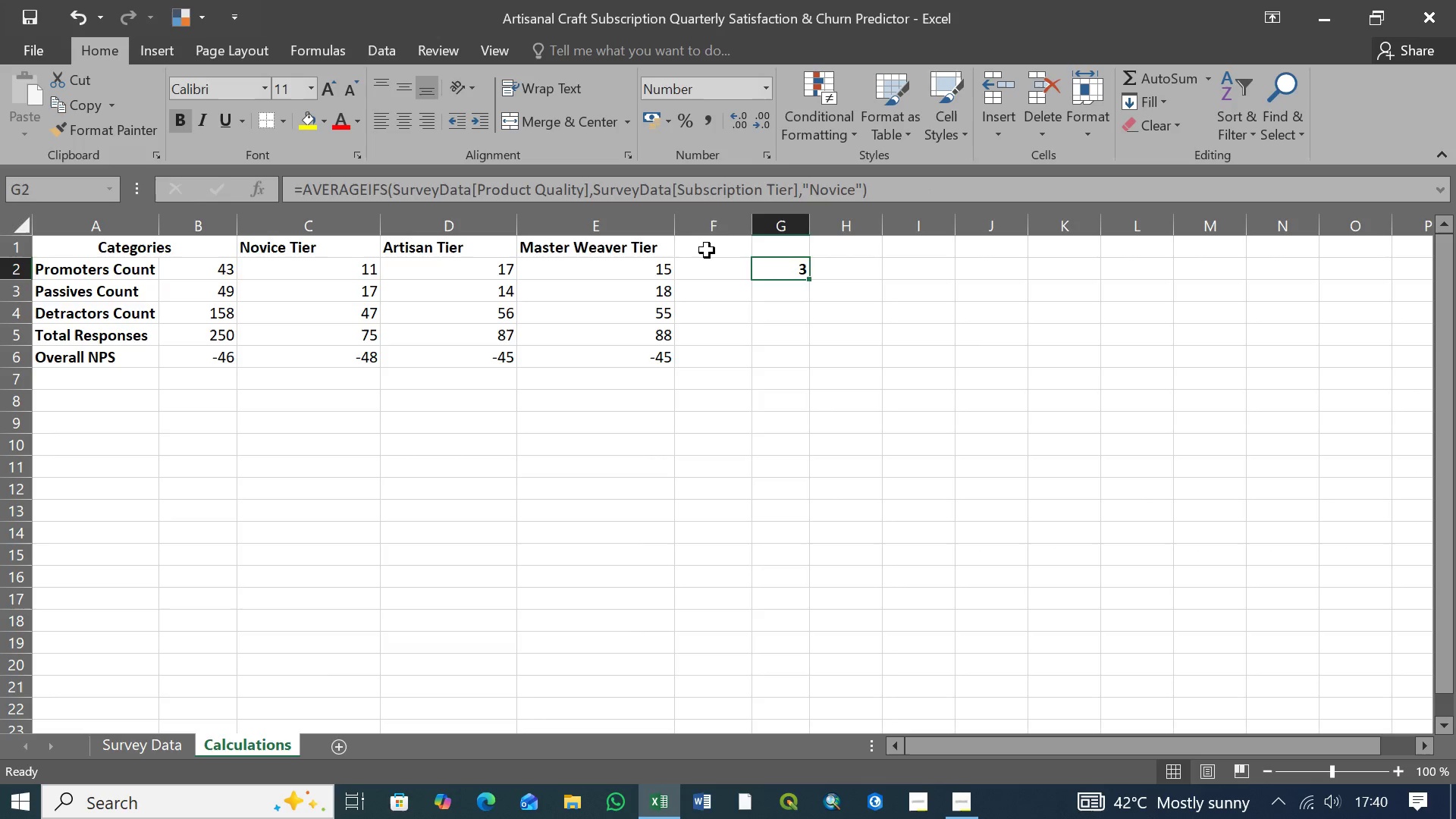 
left_click([707, 250])
 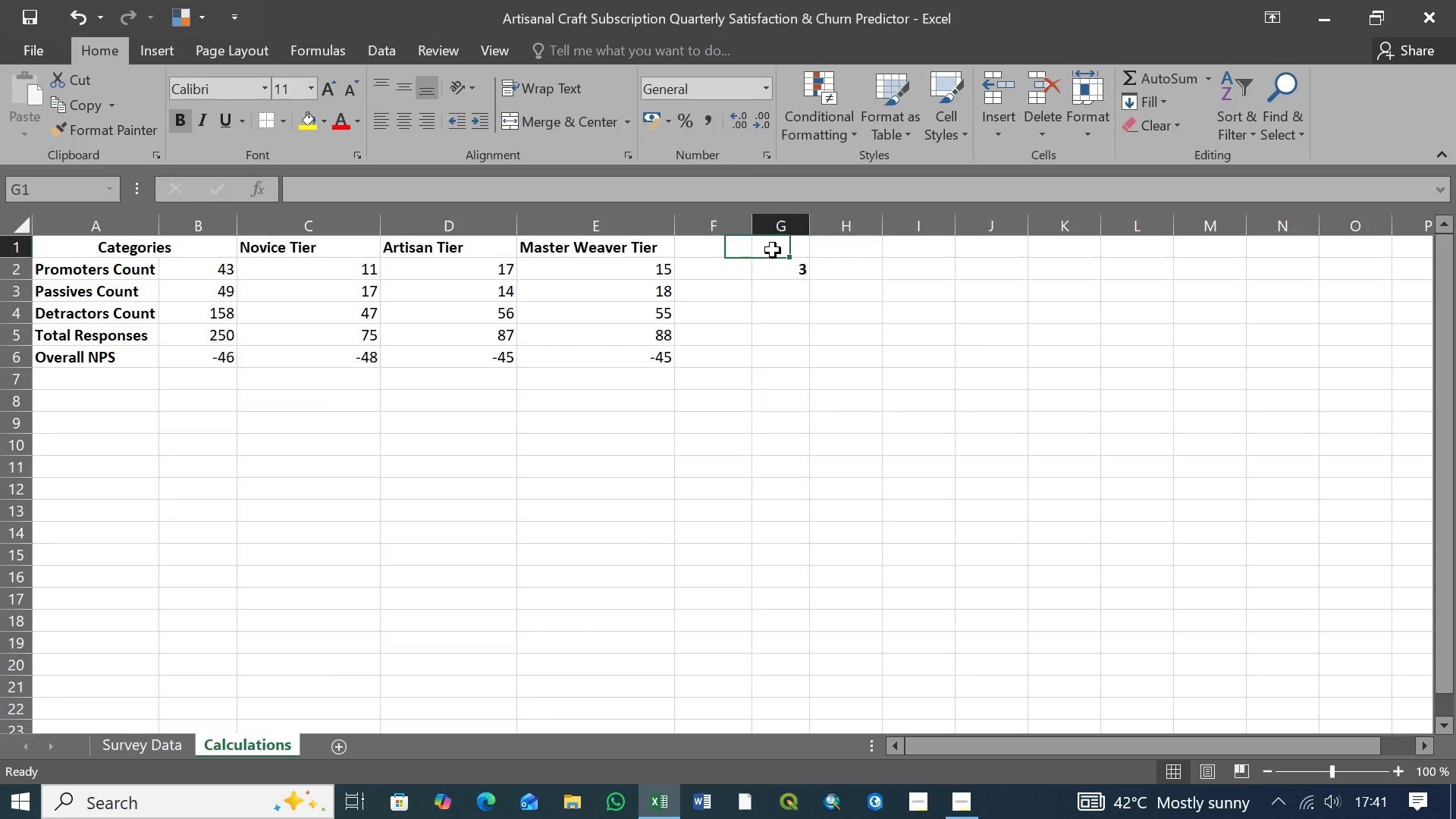 
left_click([773, 250])
 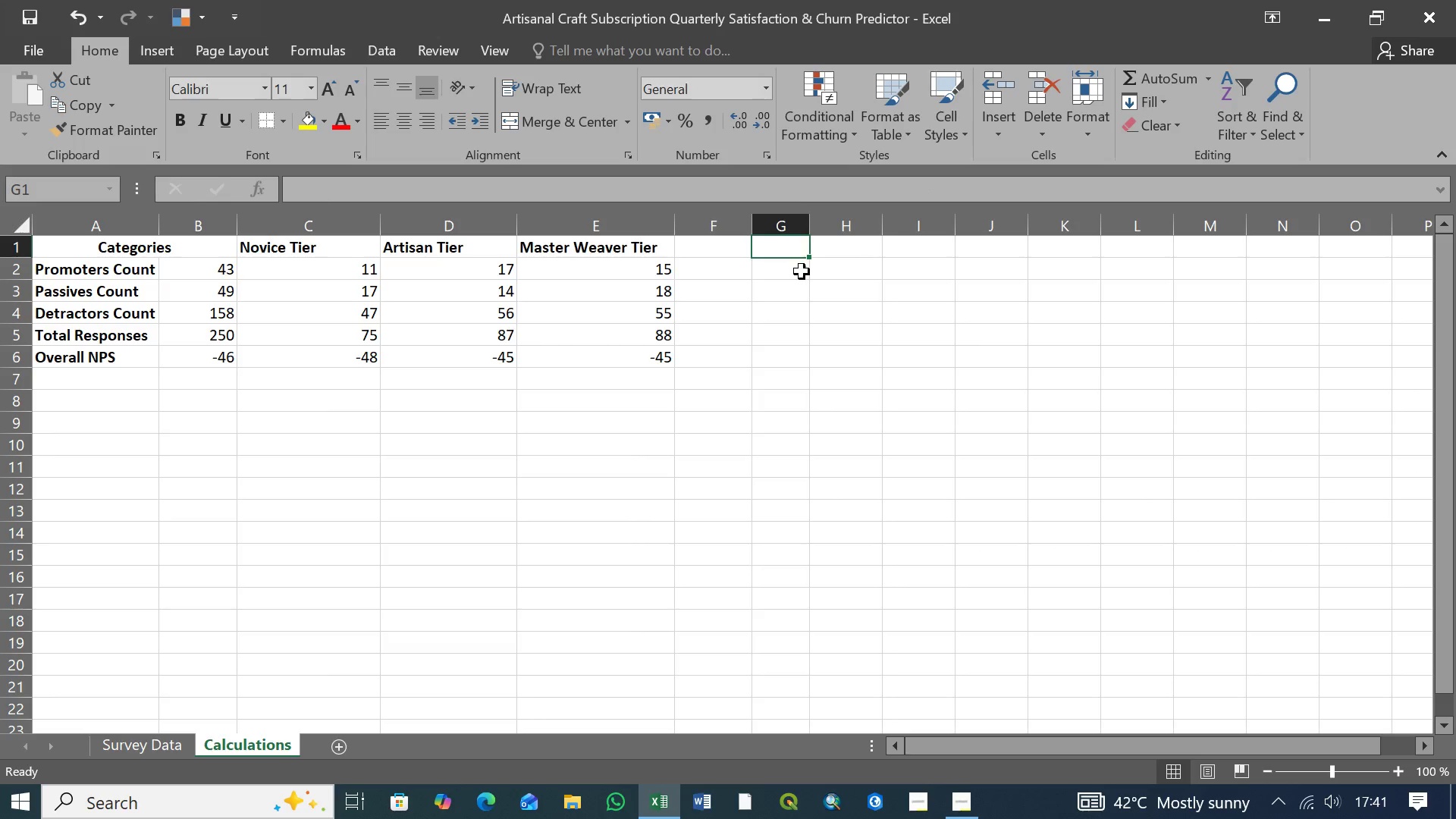 
left_click([802, 271])
 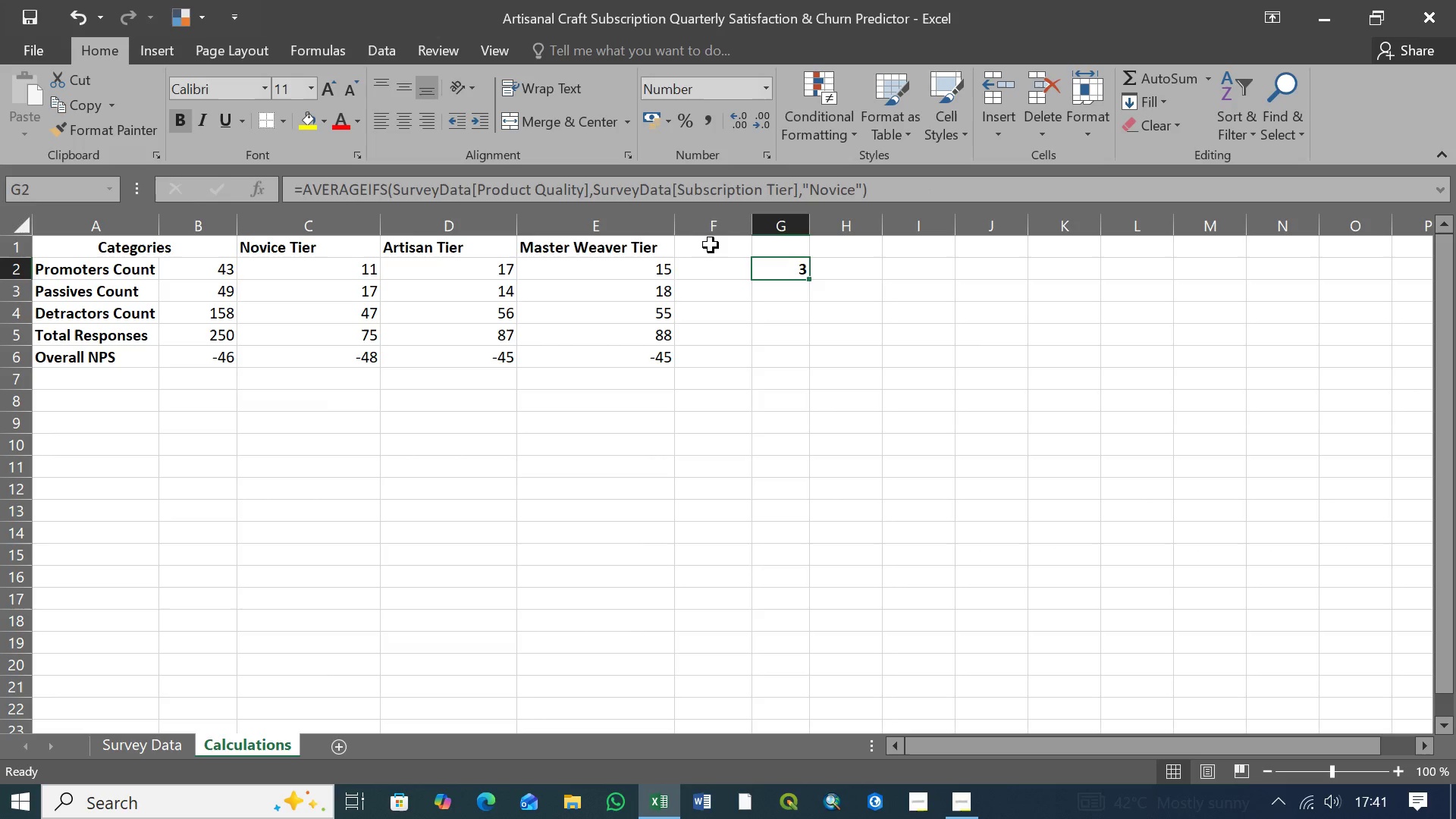 
left_click([711, 245])
 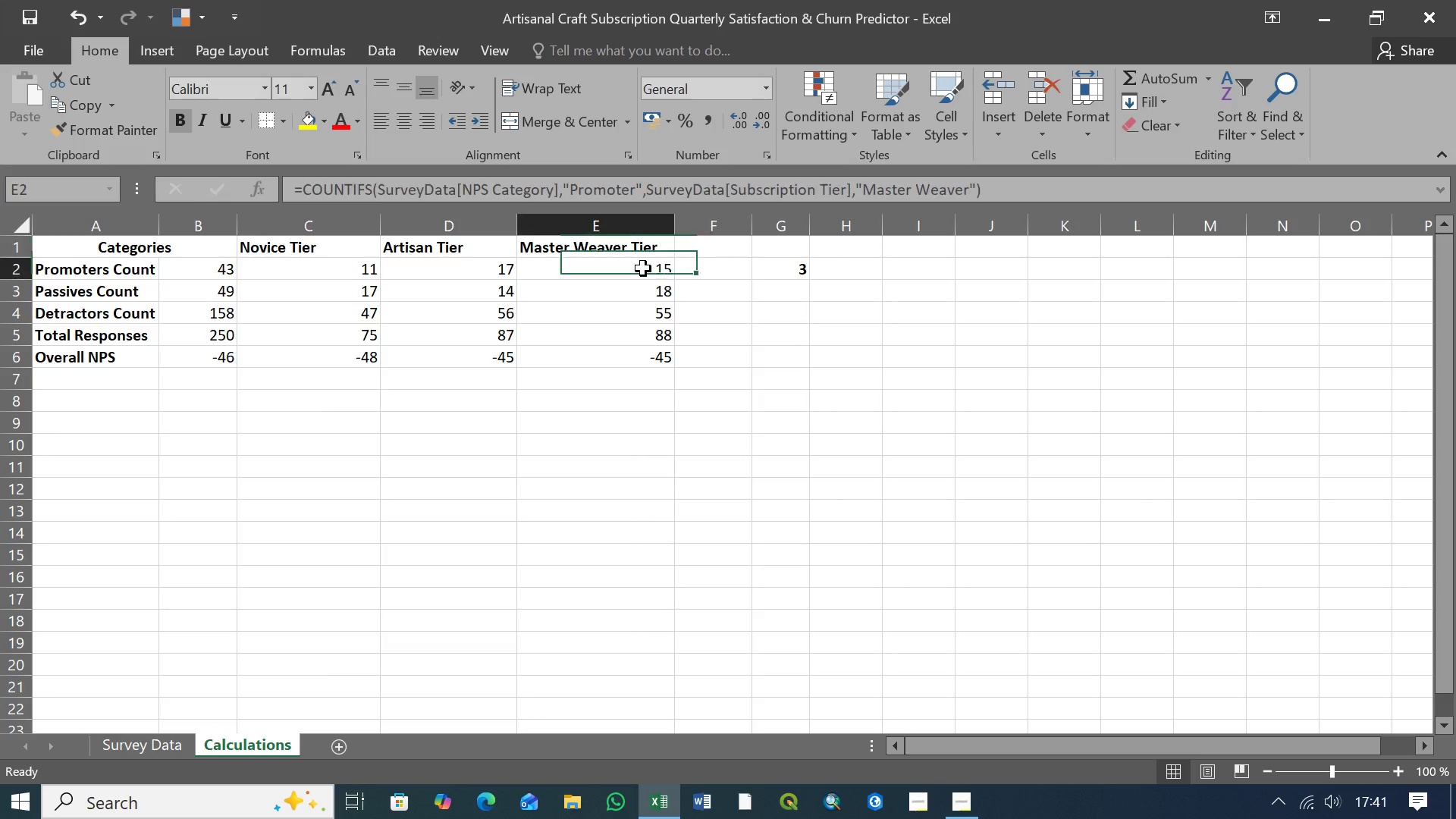 
left_click([643, 268])
 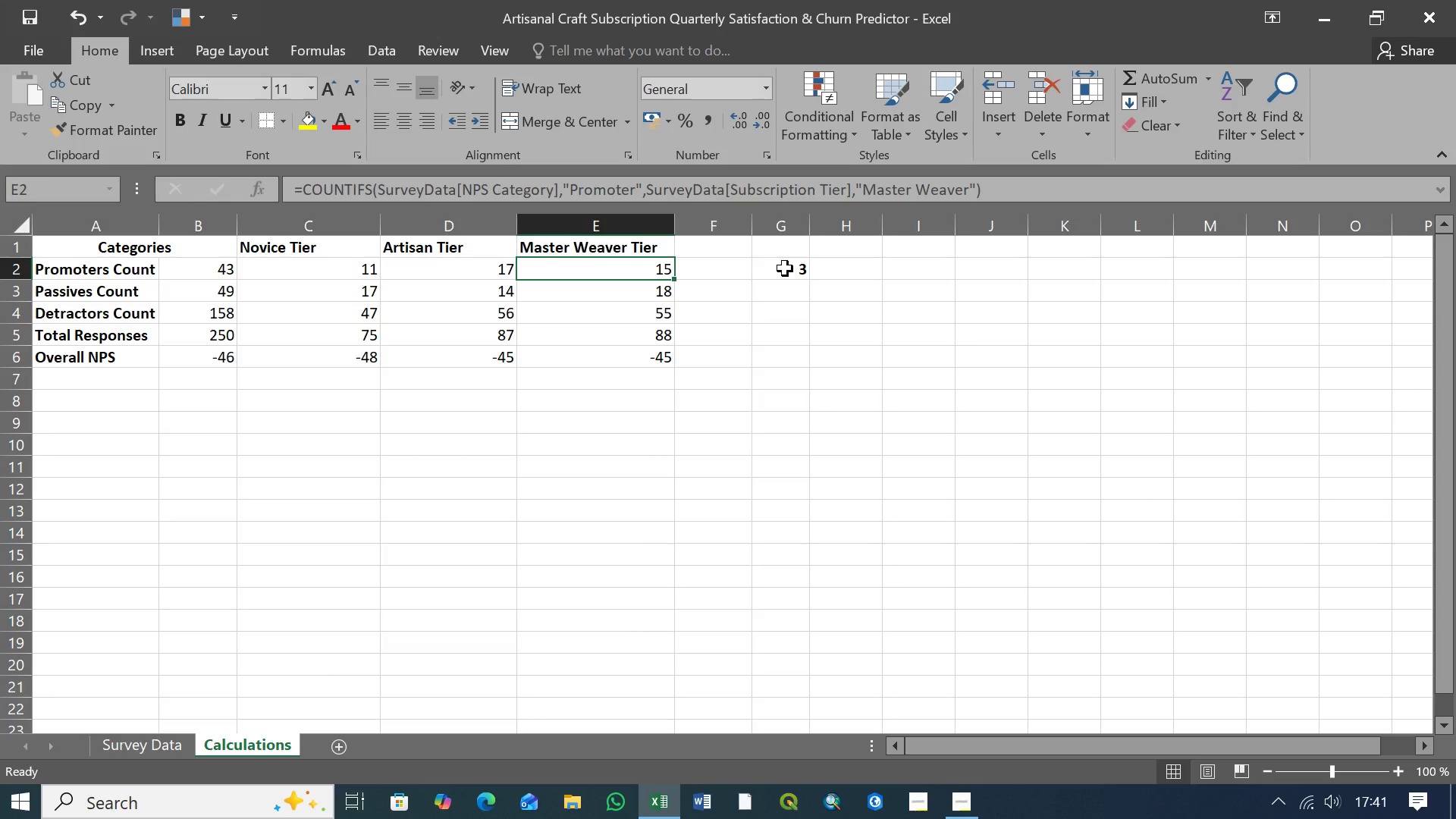 
left_click([785, 268])
 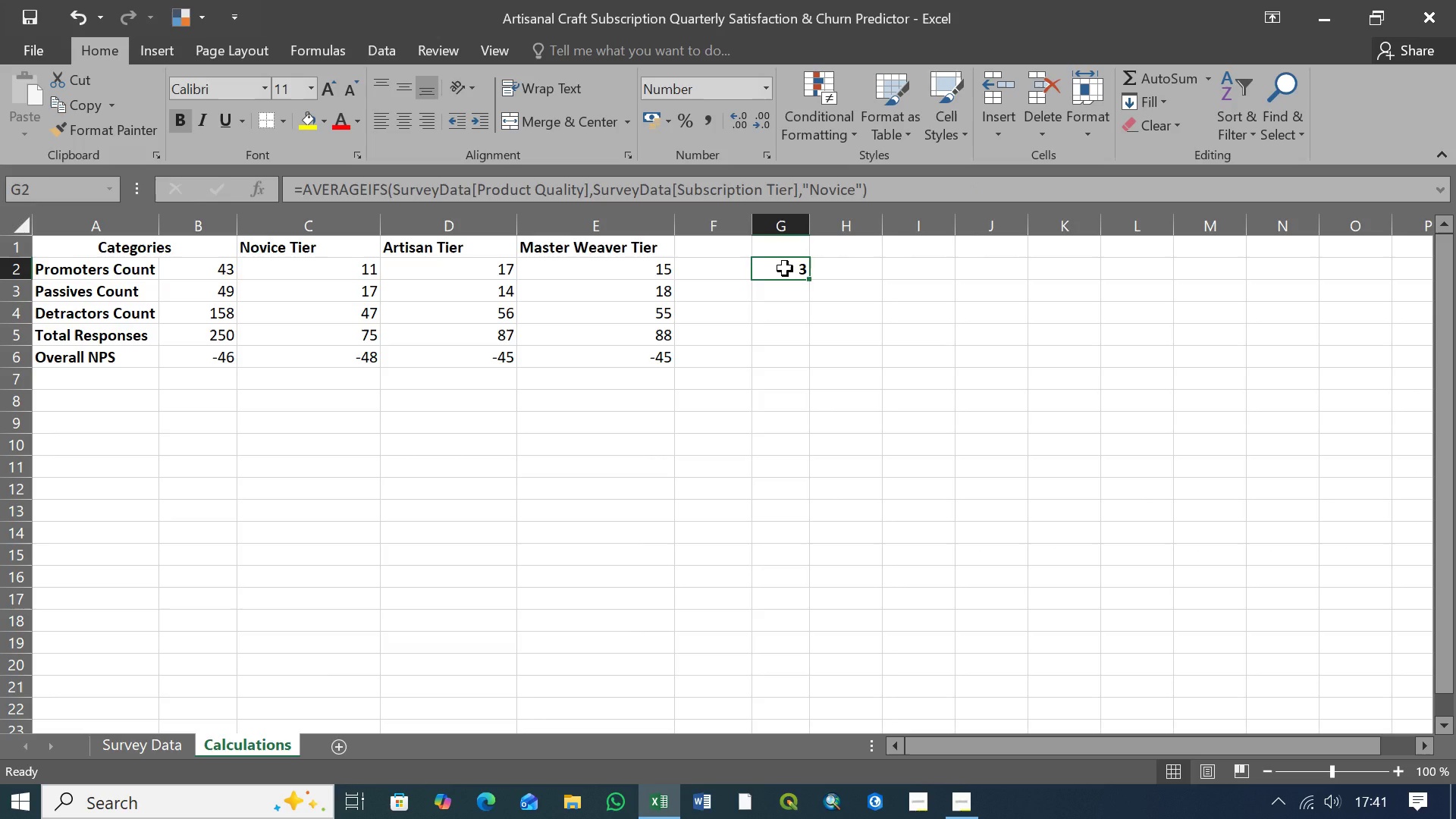 
key(Control+S)
 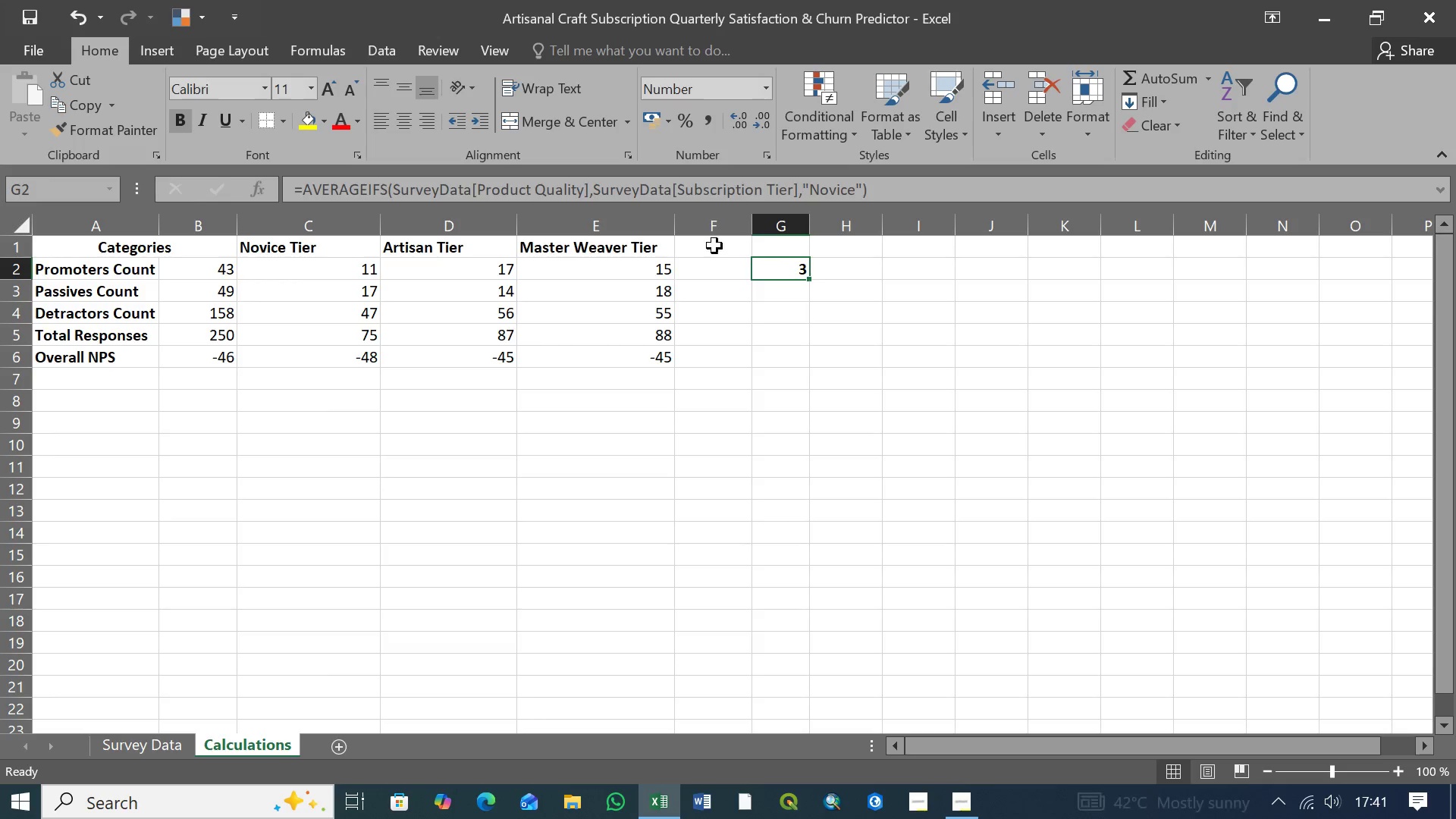 
left_click([717, 246])
 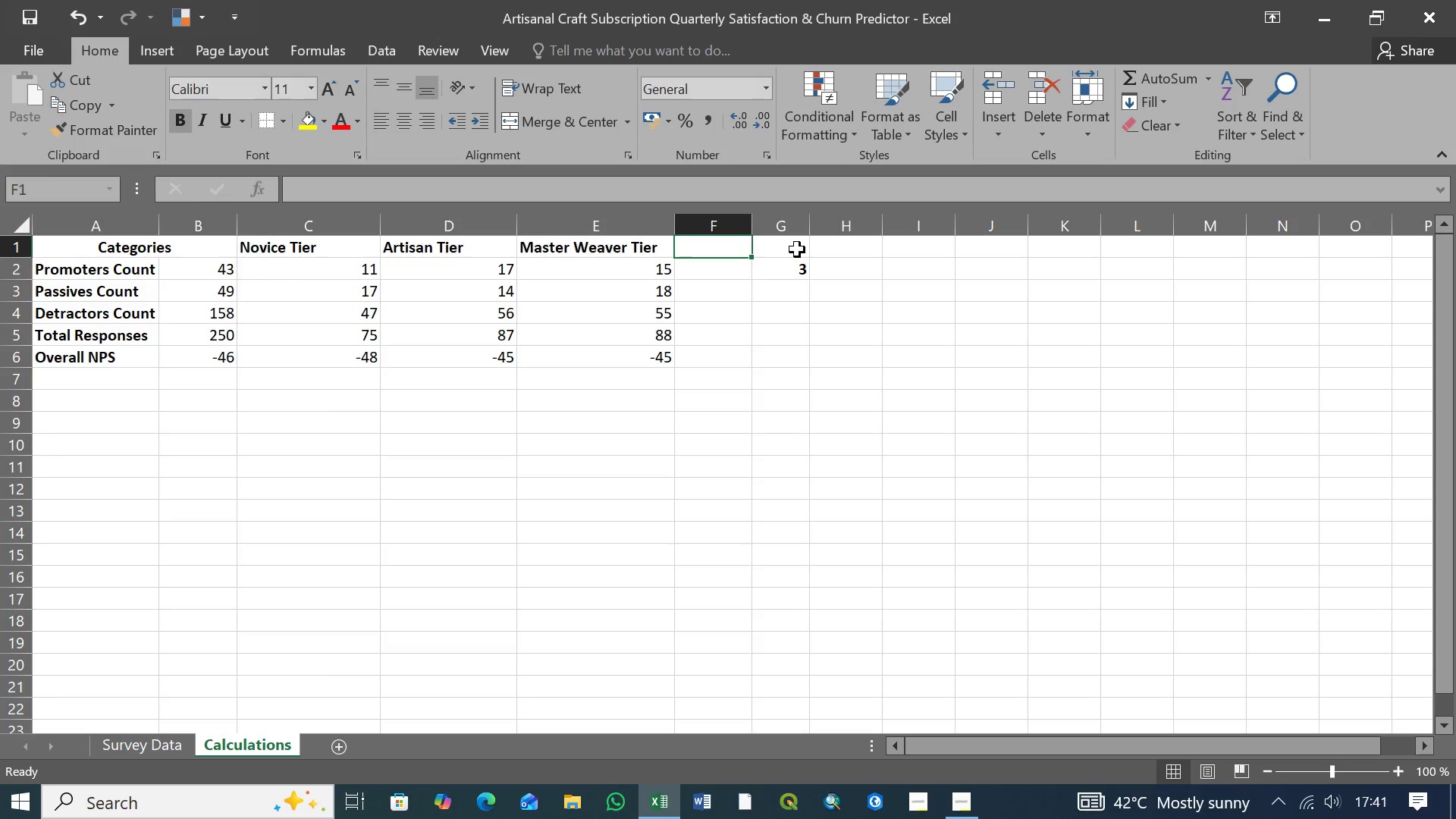 
left_click([795, 249])
 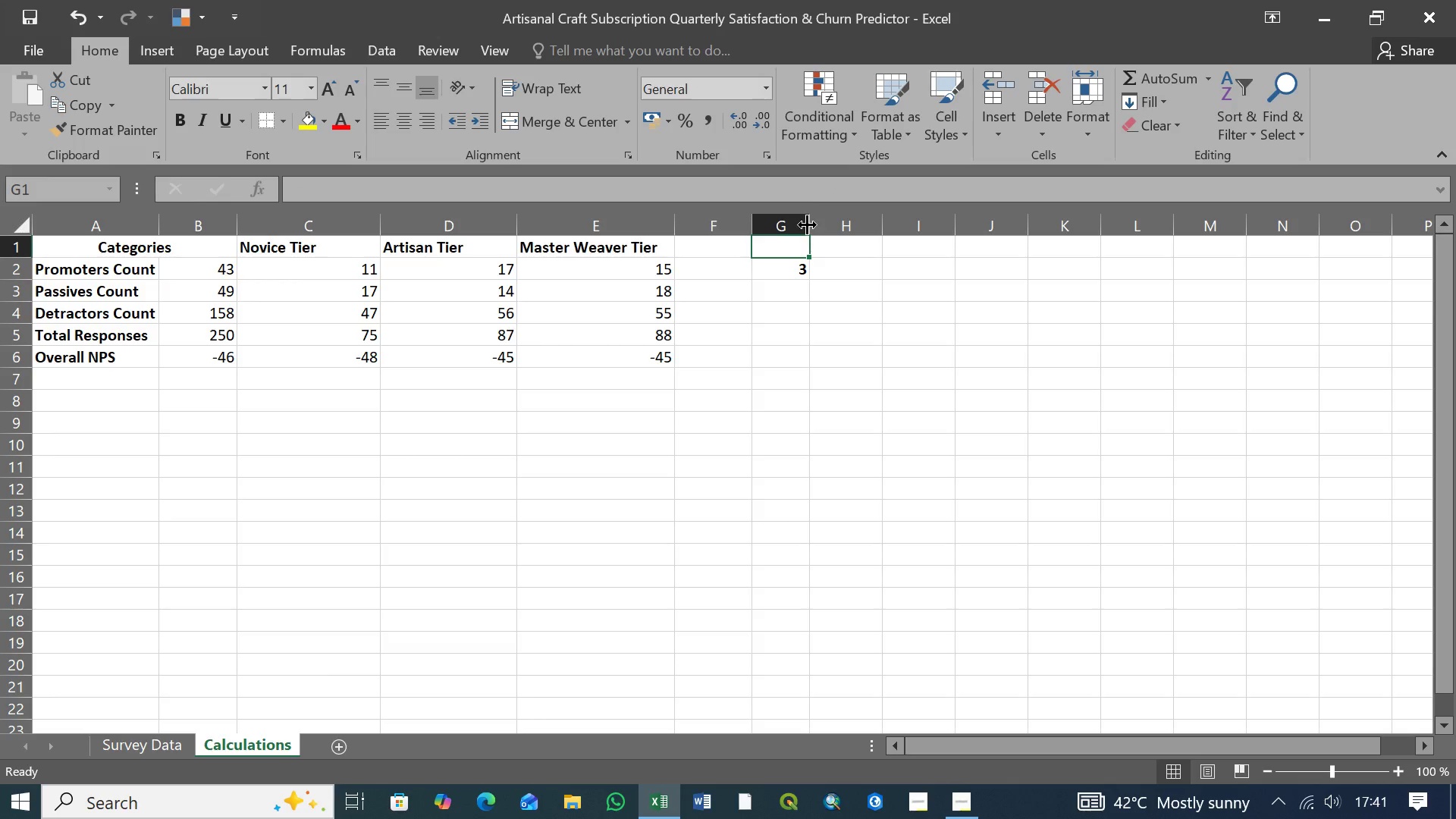 
left_click_drag(start_coordinate=[807, 224], to_coordinate=[823, 222])
 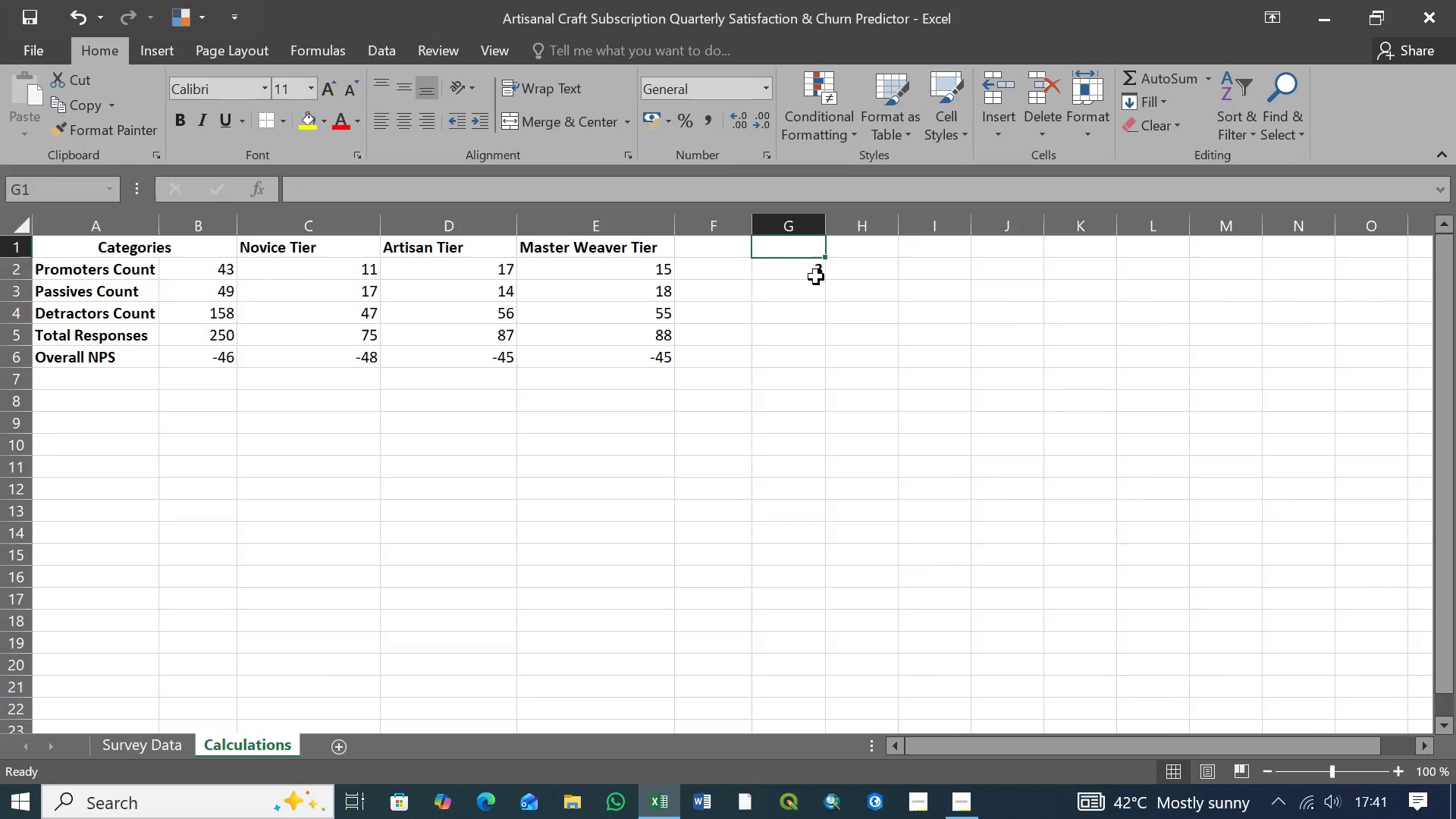 
left_click([816, 269])
 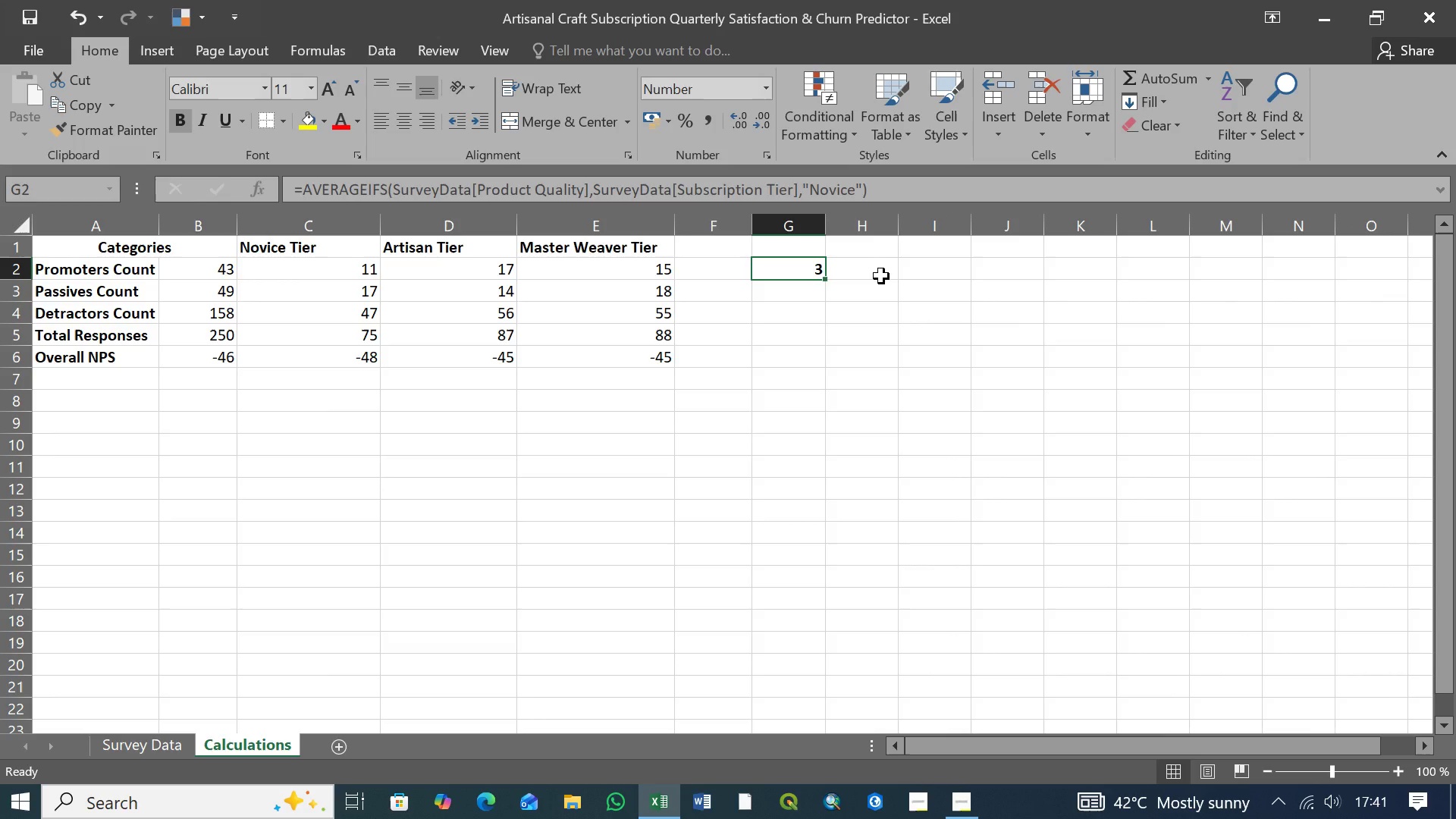 
wait(7.17)
 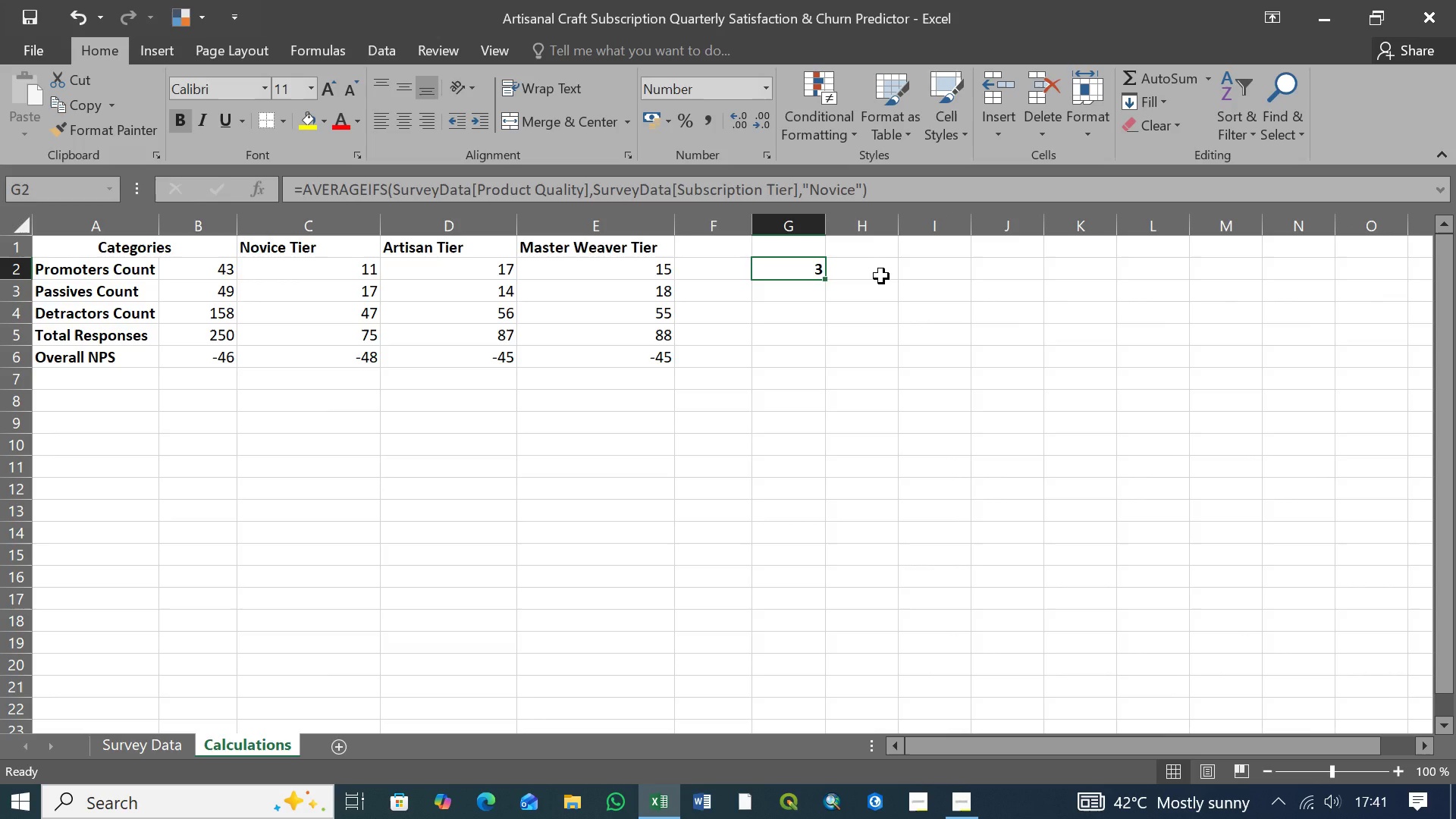 
left_click([726, 253])
 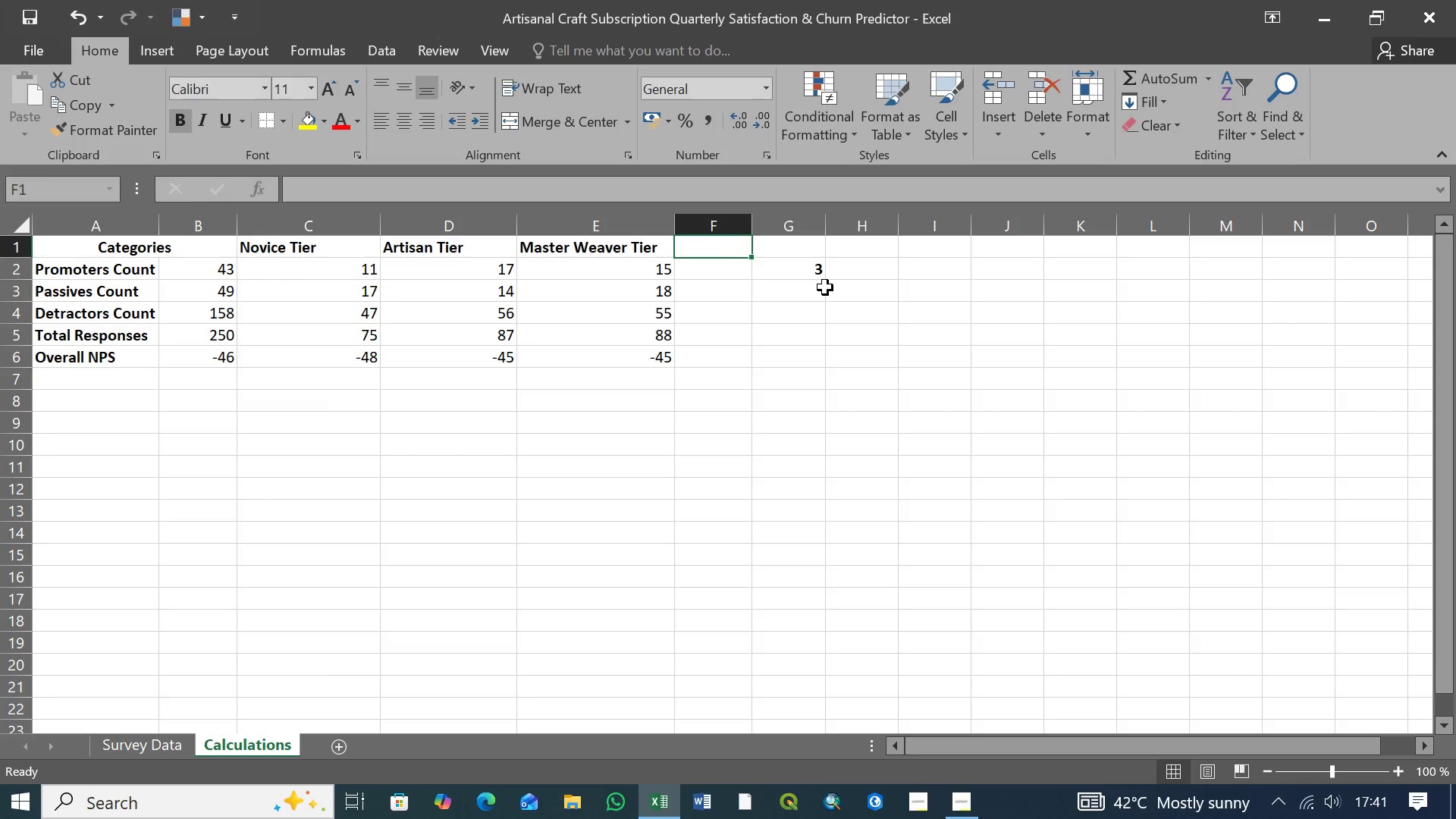 
left_click([802, 253])
 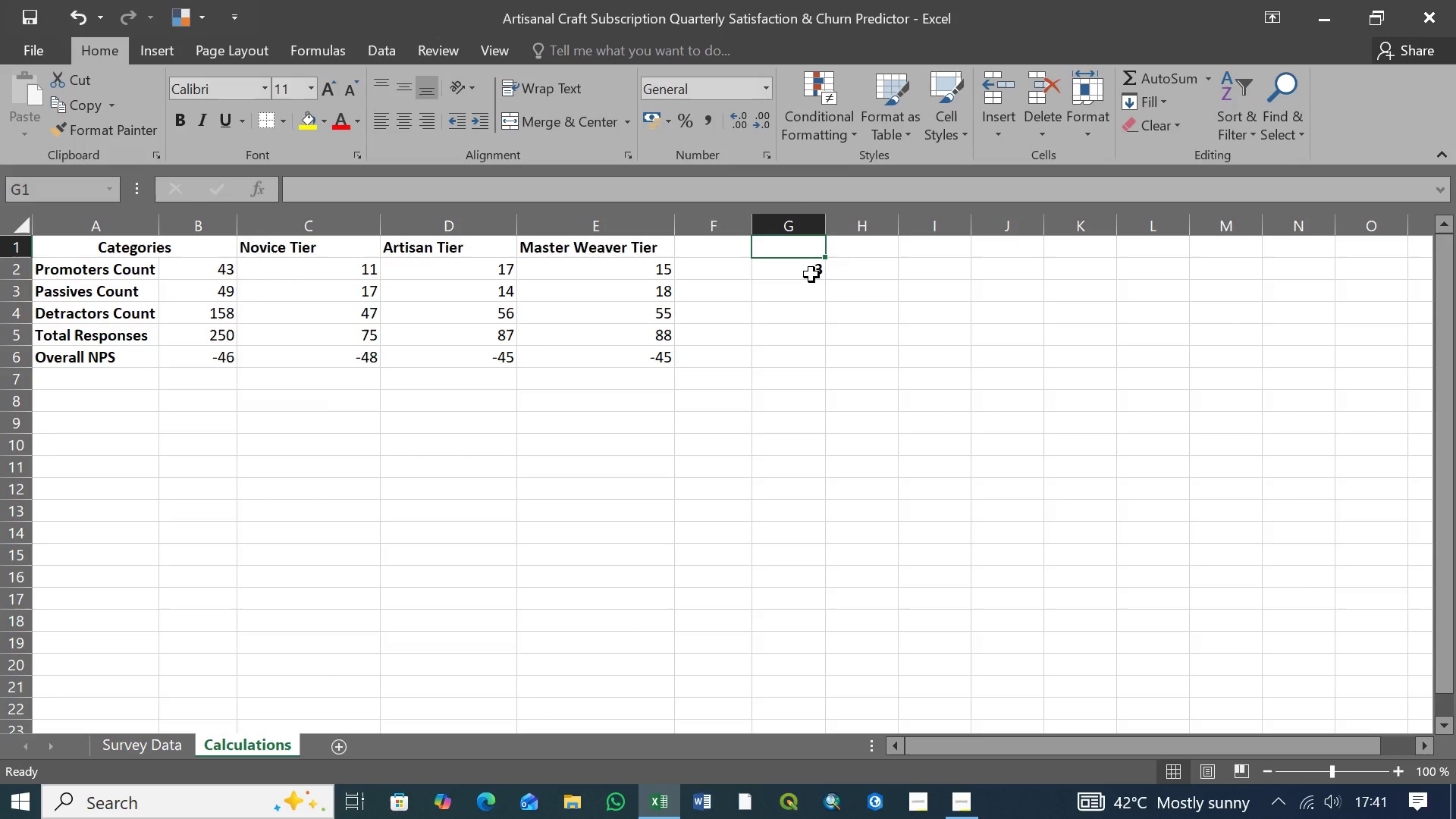 
left_click([811, 275])
 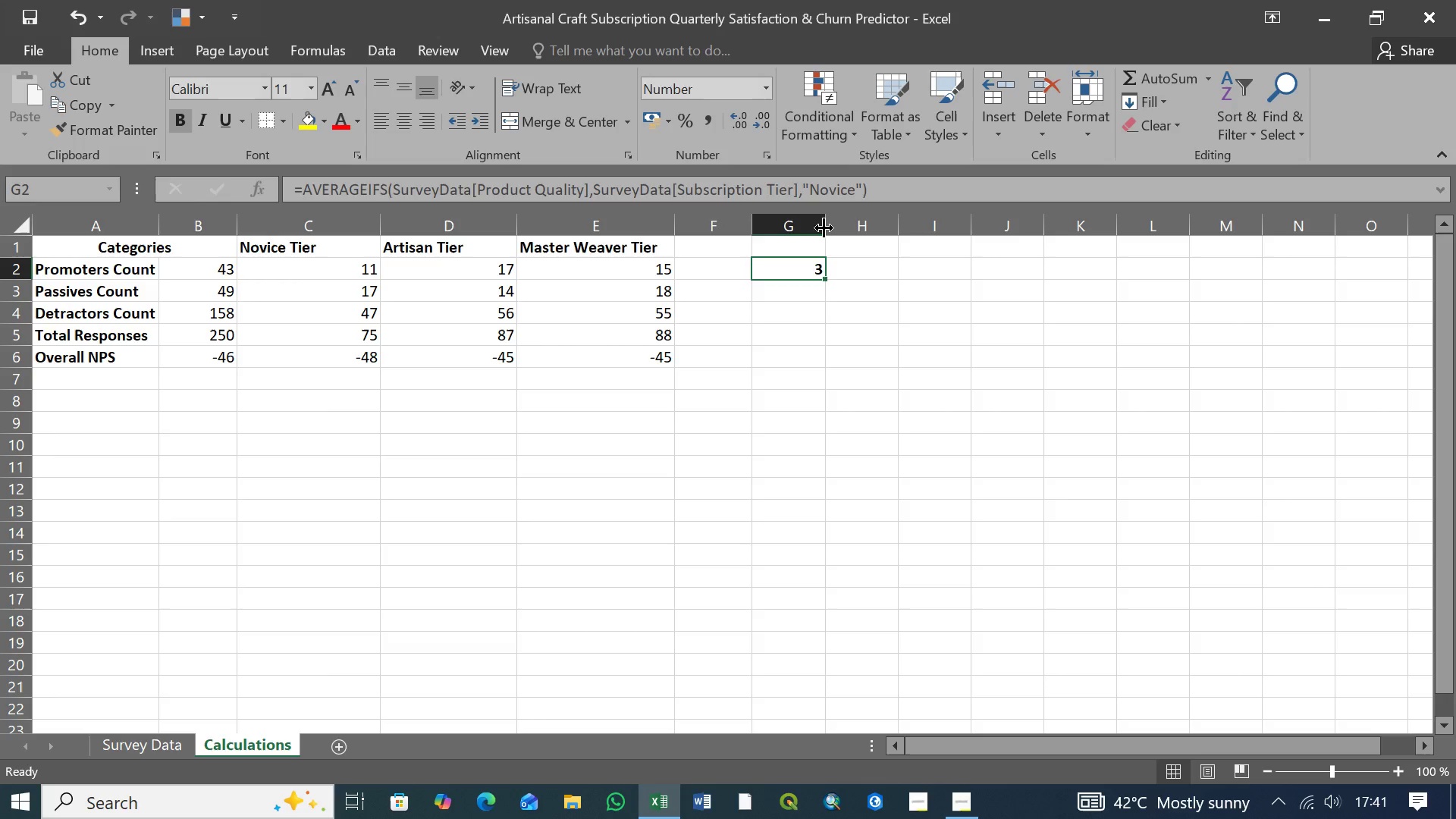 